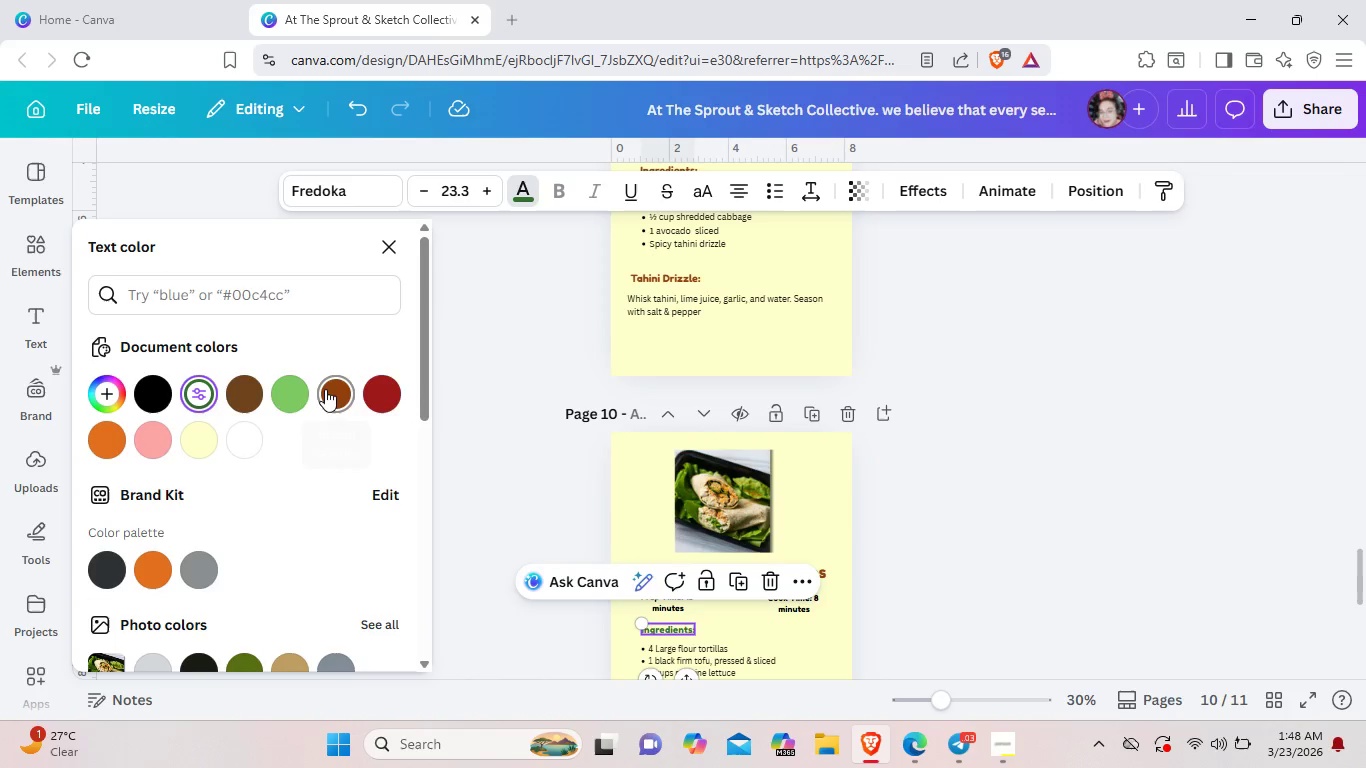 
left_click([325, 389])
 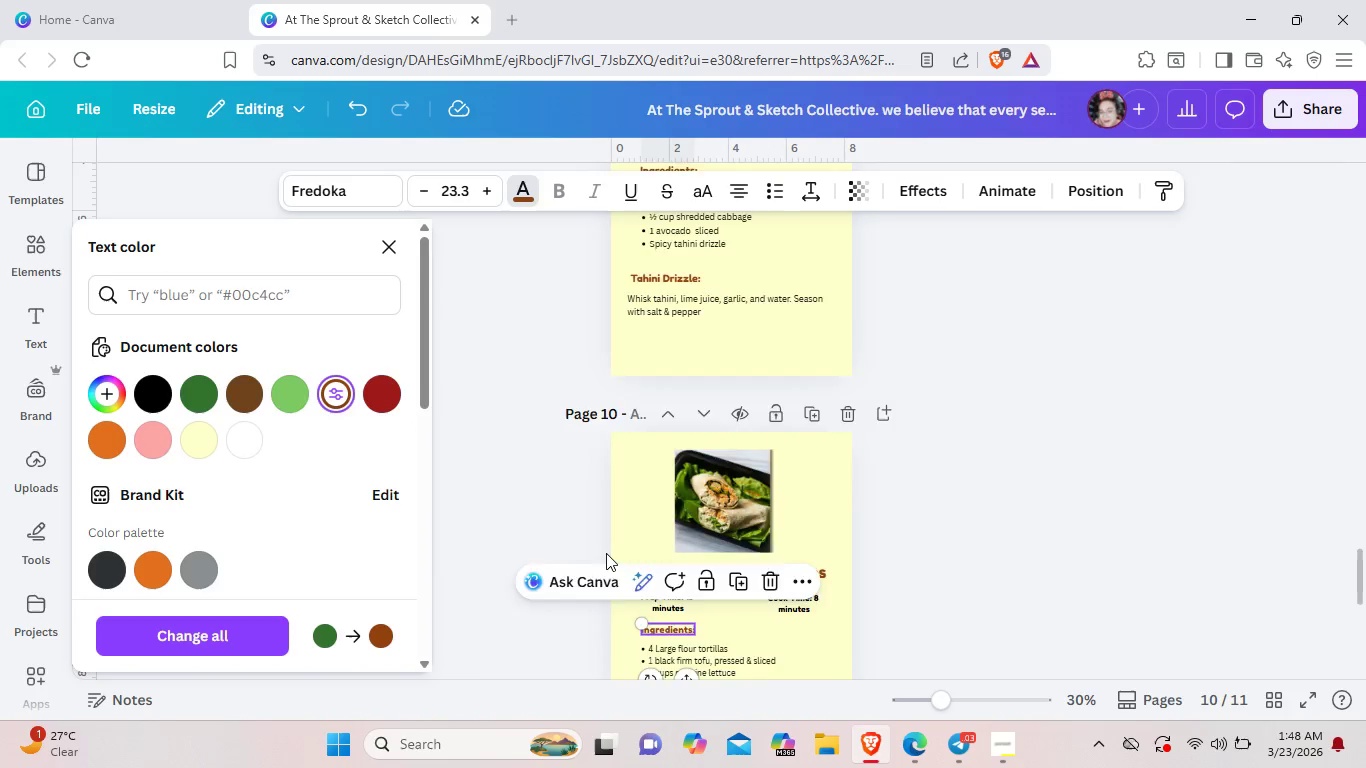 
scroll: coordinate [606, 553], scroll_direction: down, amount: 2.0
 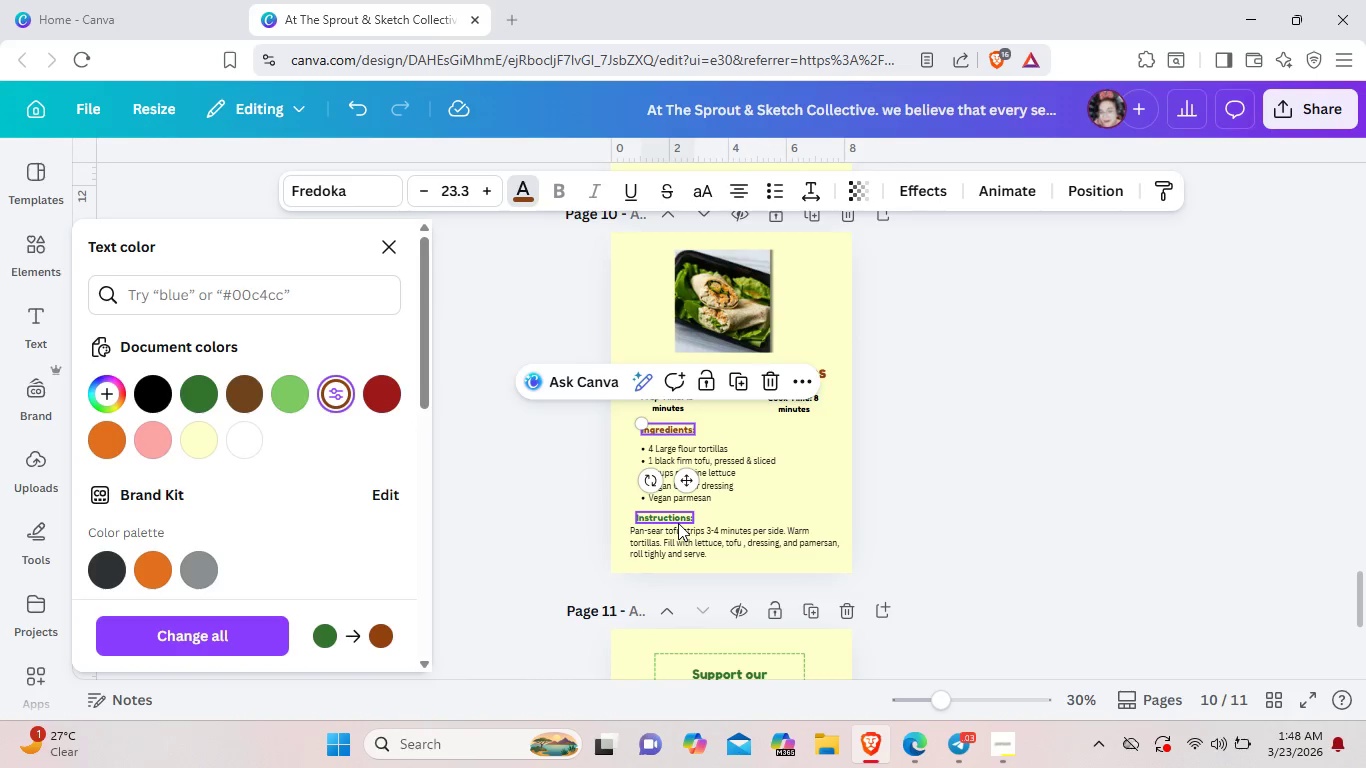 
left_click([678, 523])
 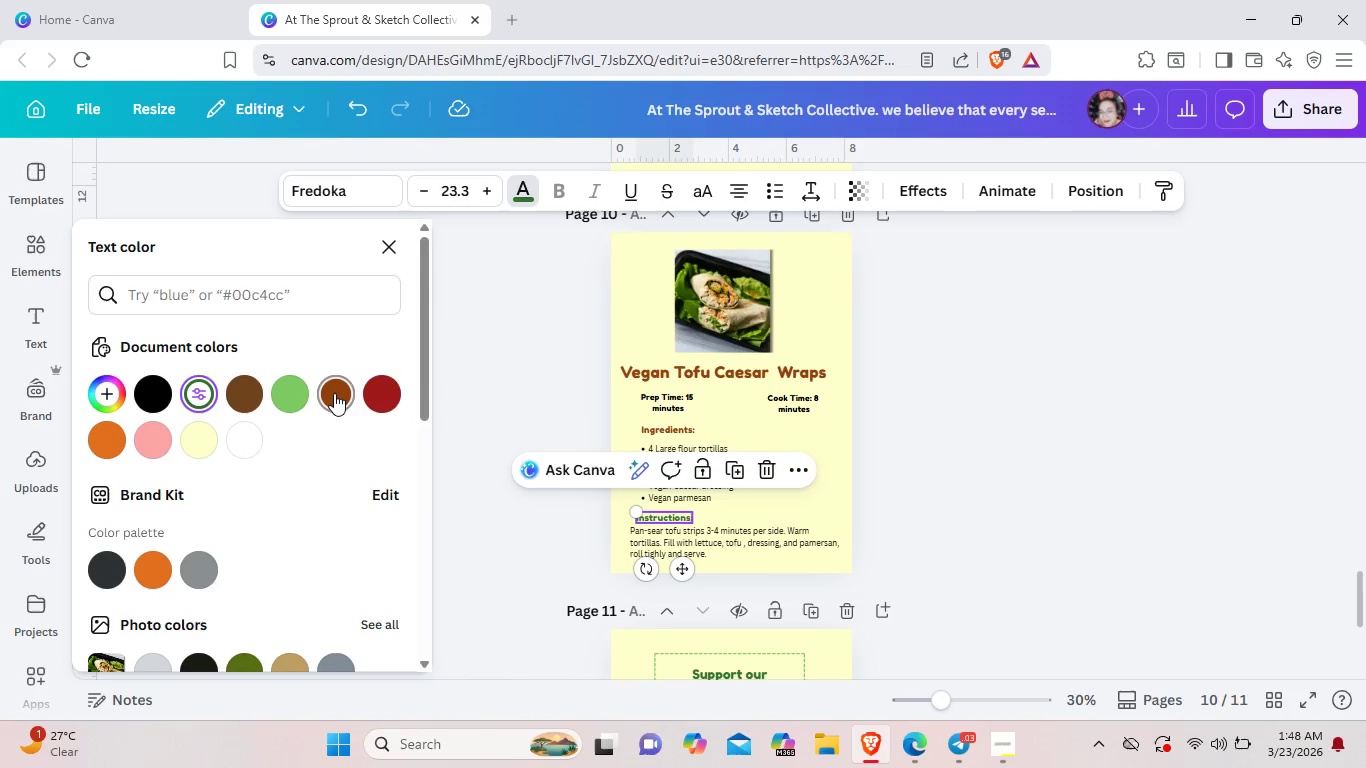 
left_click([334, 393])
 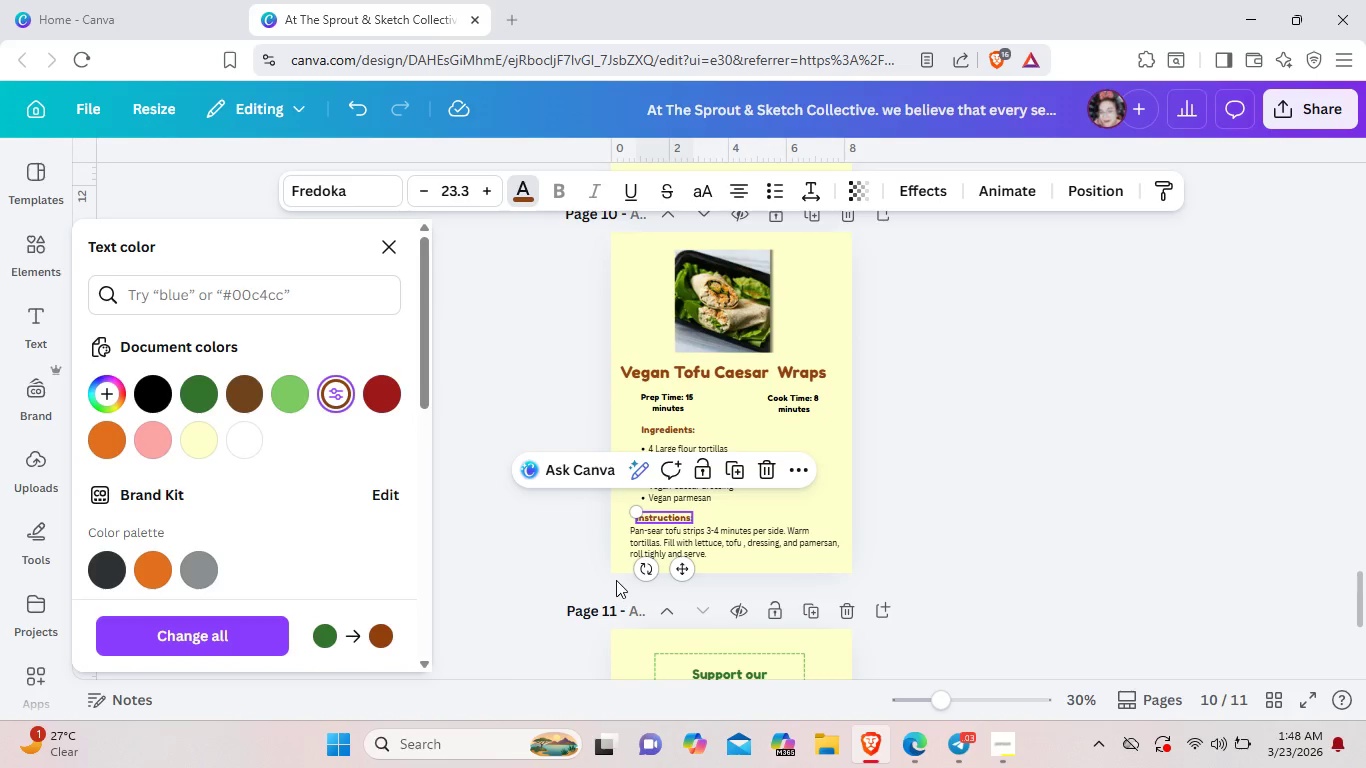 
scroll: coordinate [616, 580], scroll_direction: down, amount: 2.0
 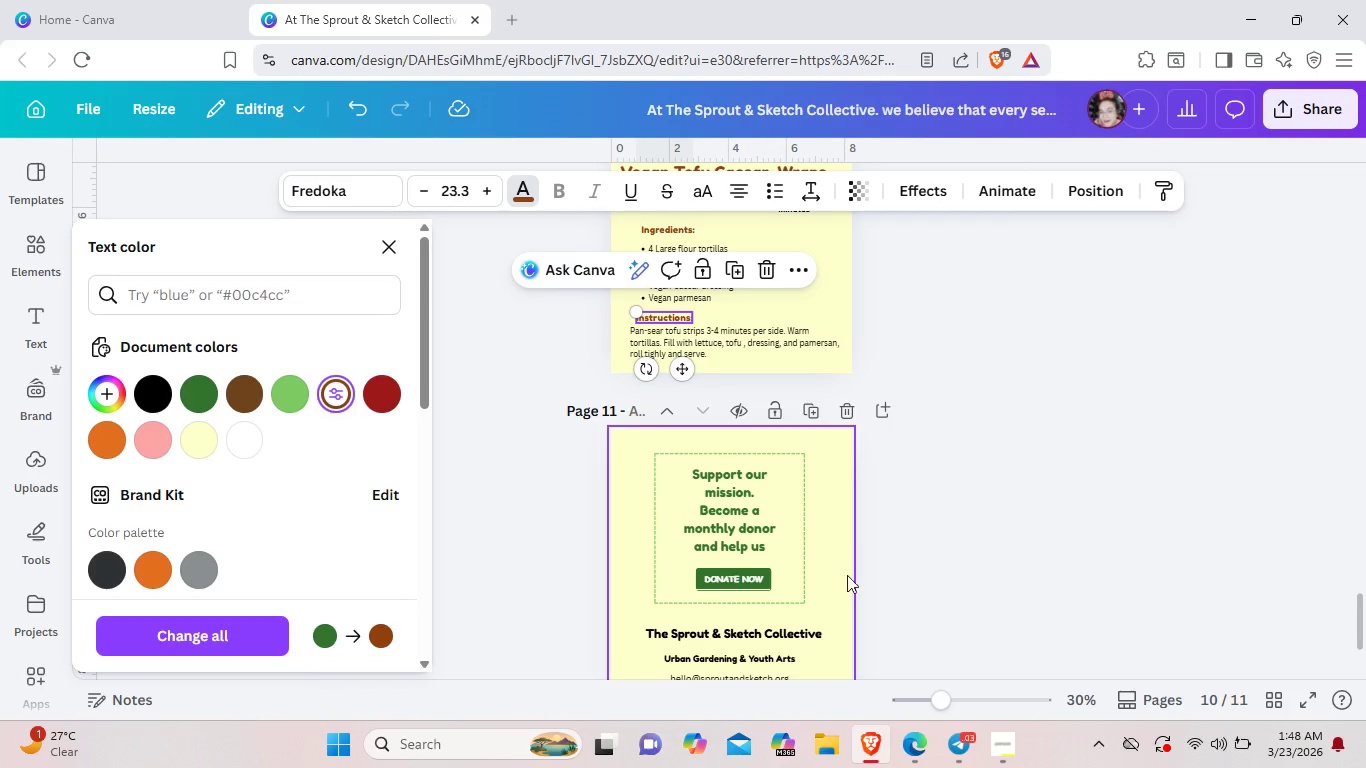 
left_click([955, 577])
 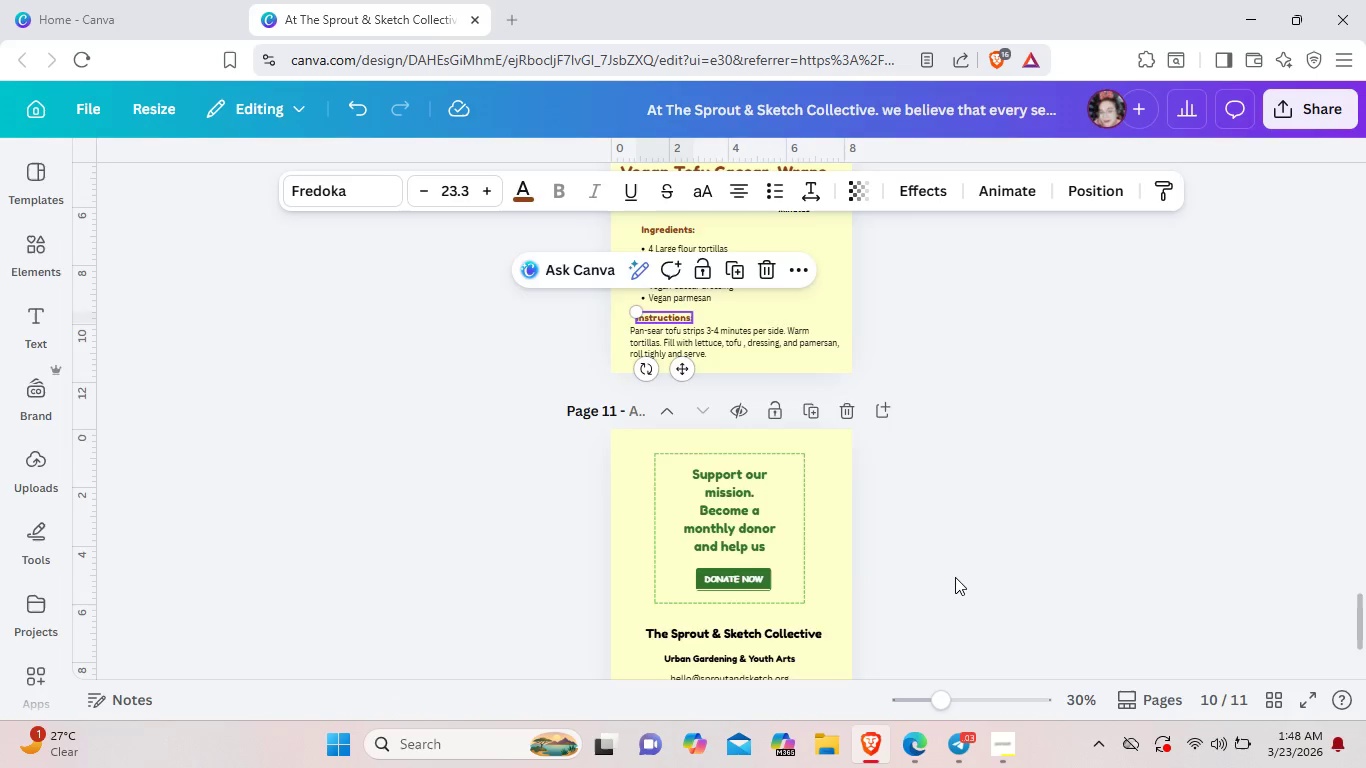 
scroll: coordinate [955, 577], scroll_direction: up, amount: 40.0
 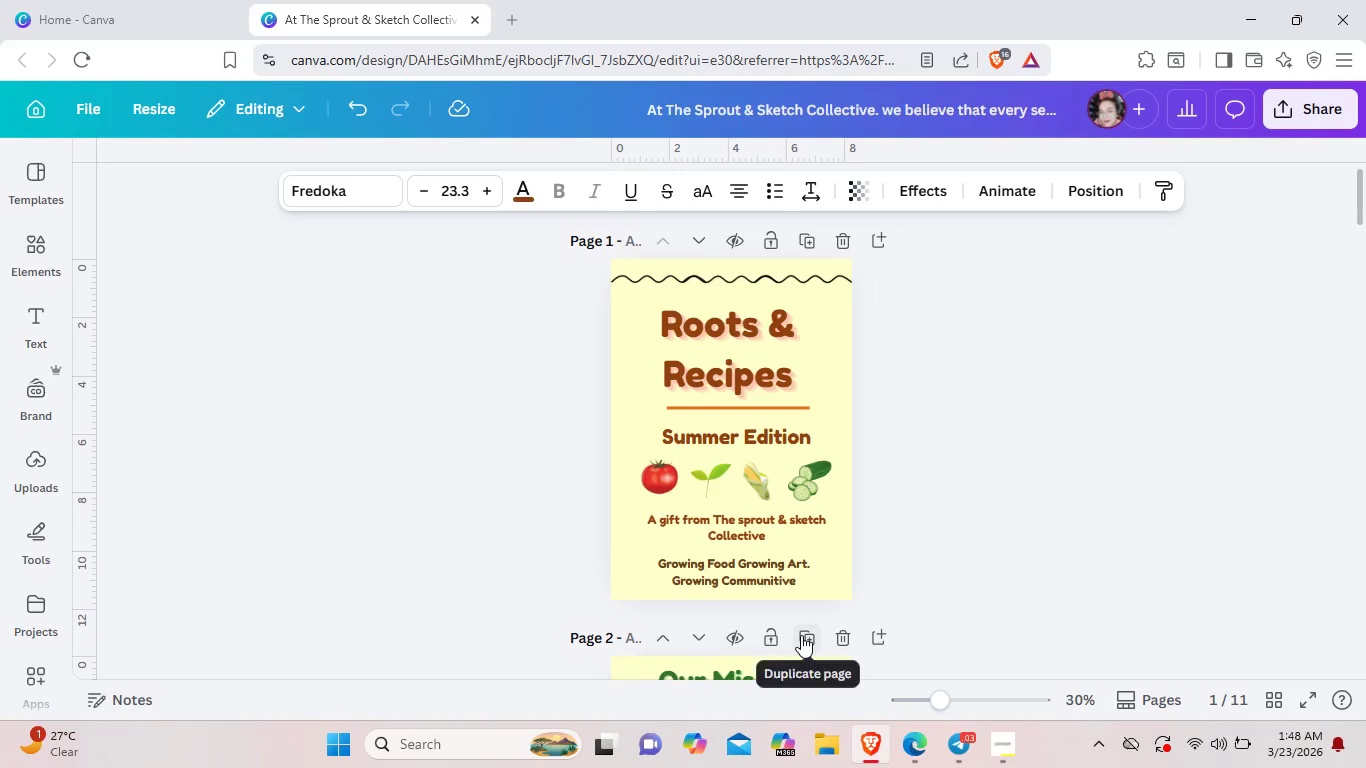 
left_click([801, 635])
 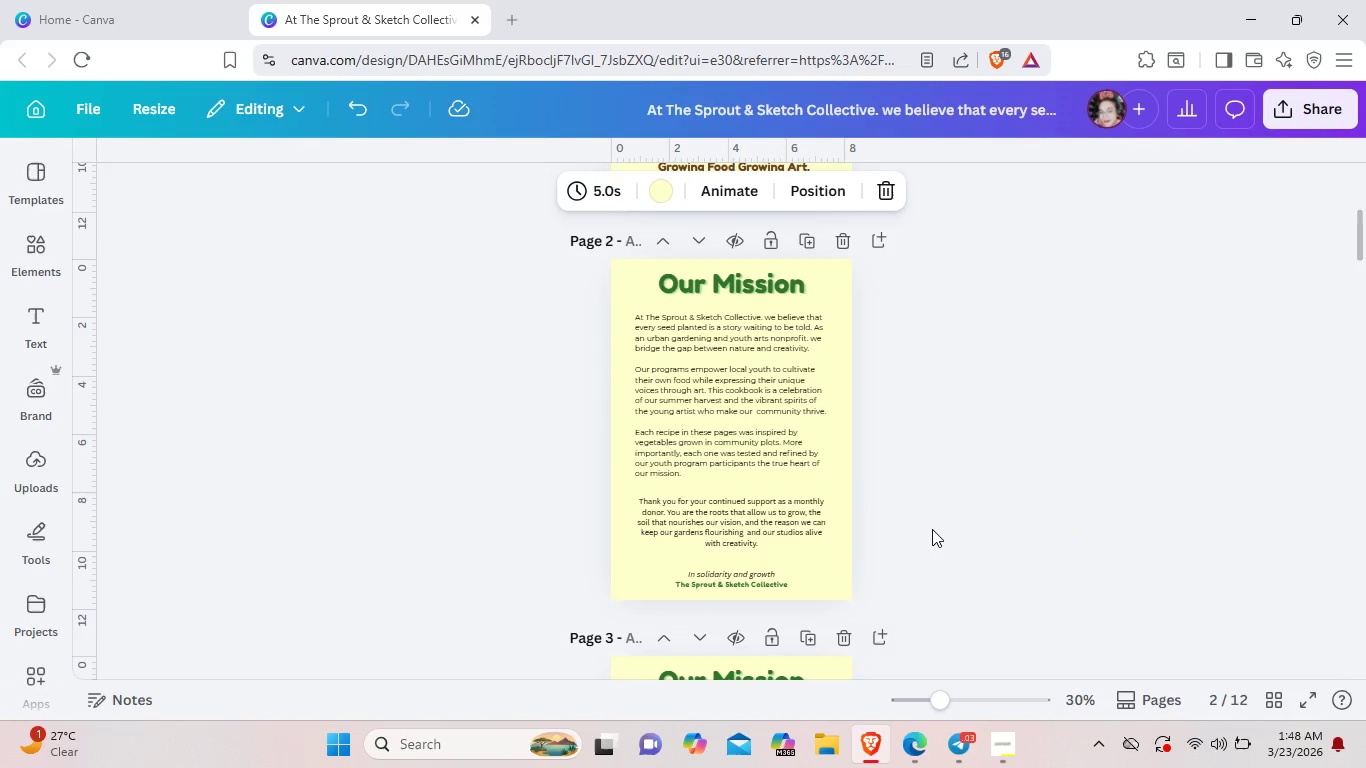 
scroll: coordinate [879, 553], scroll_direction: up, amount: 1.0
 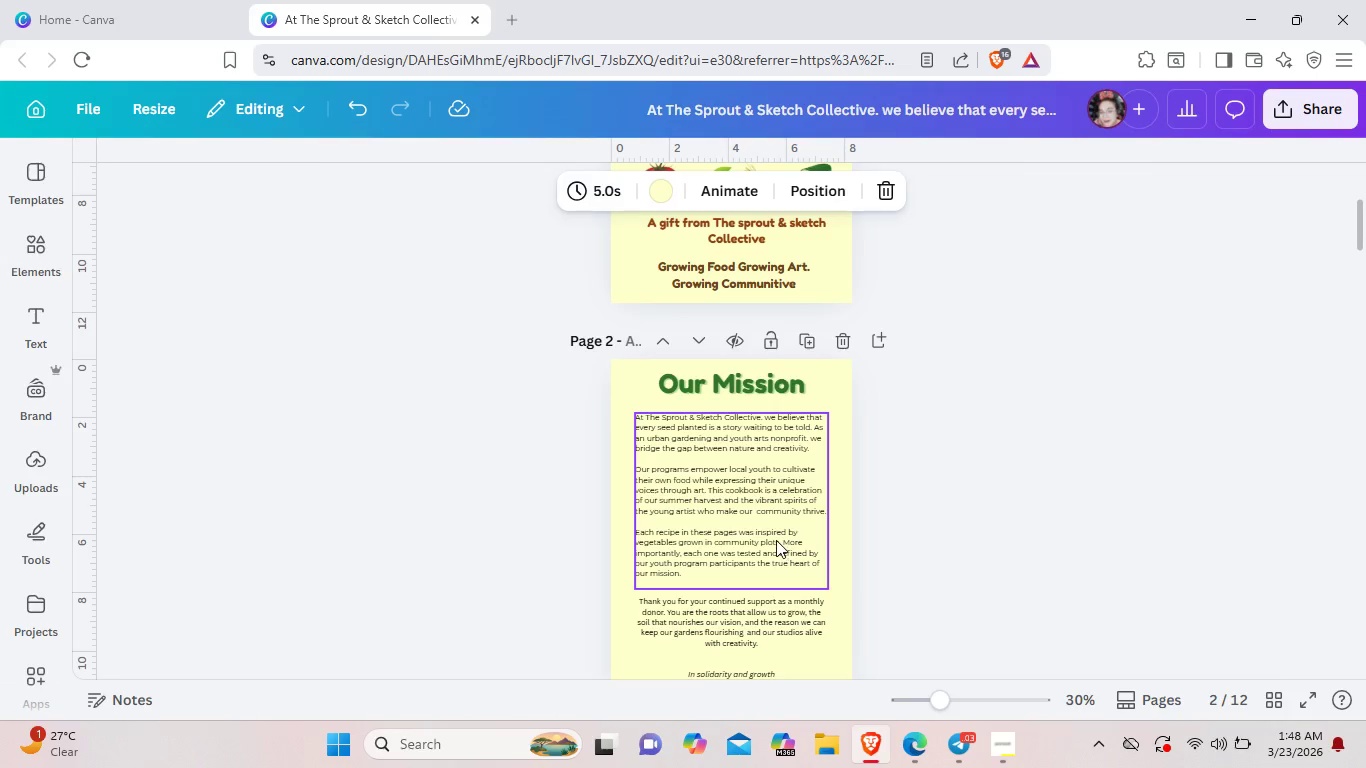 
left_click([776, 540])
 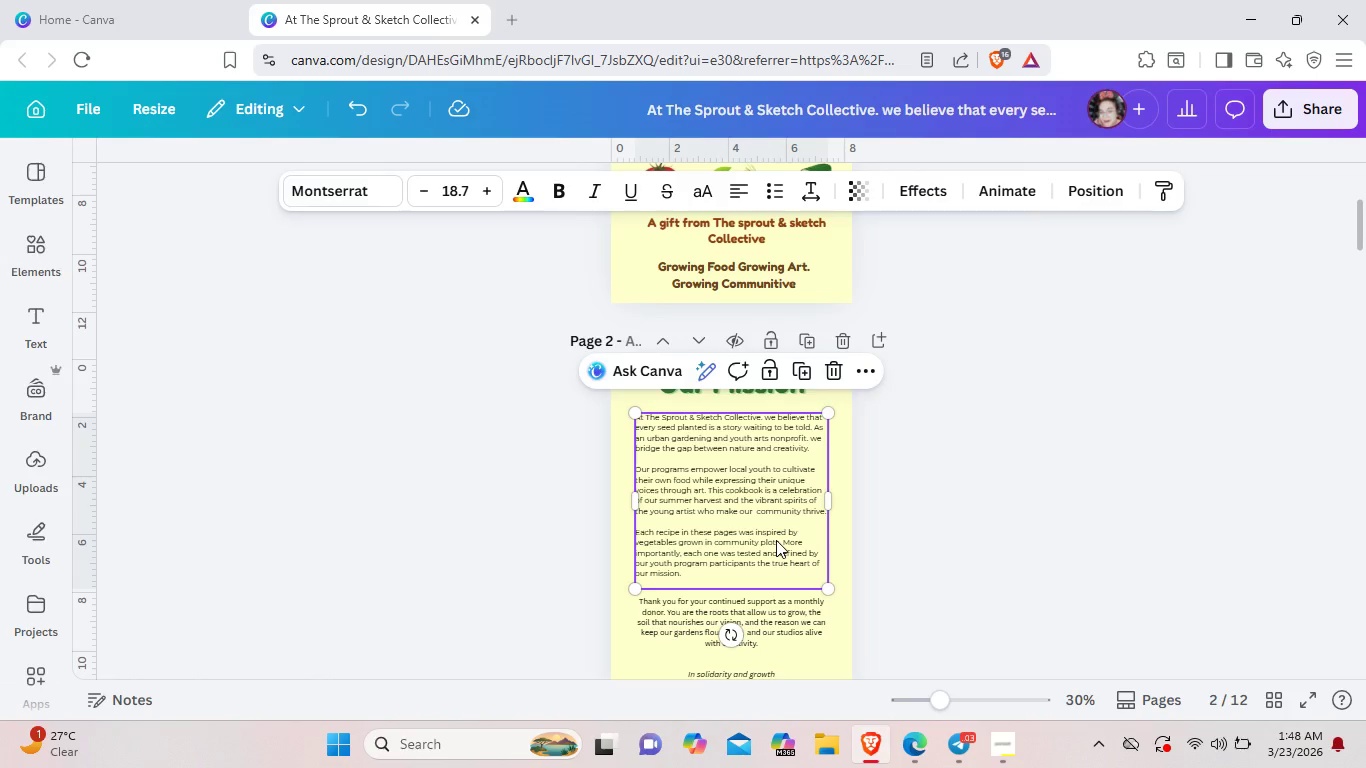 
key(Backspace)
 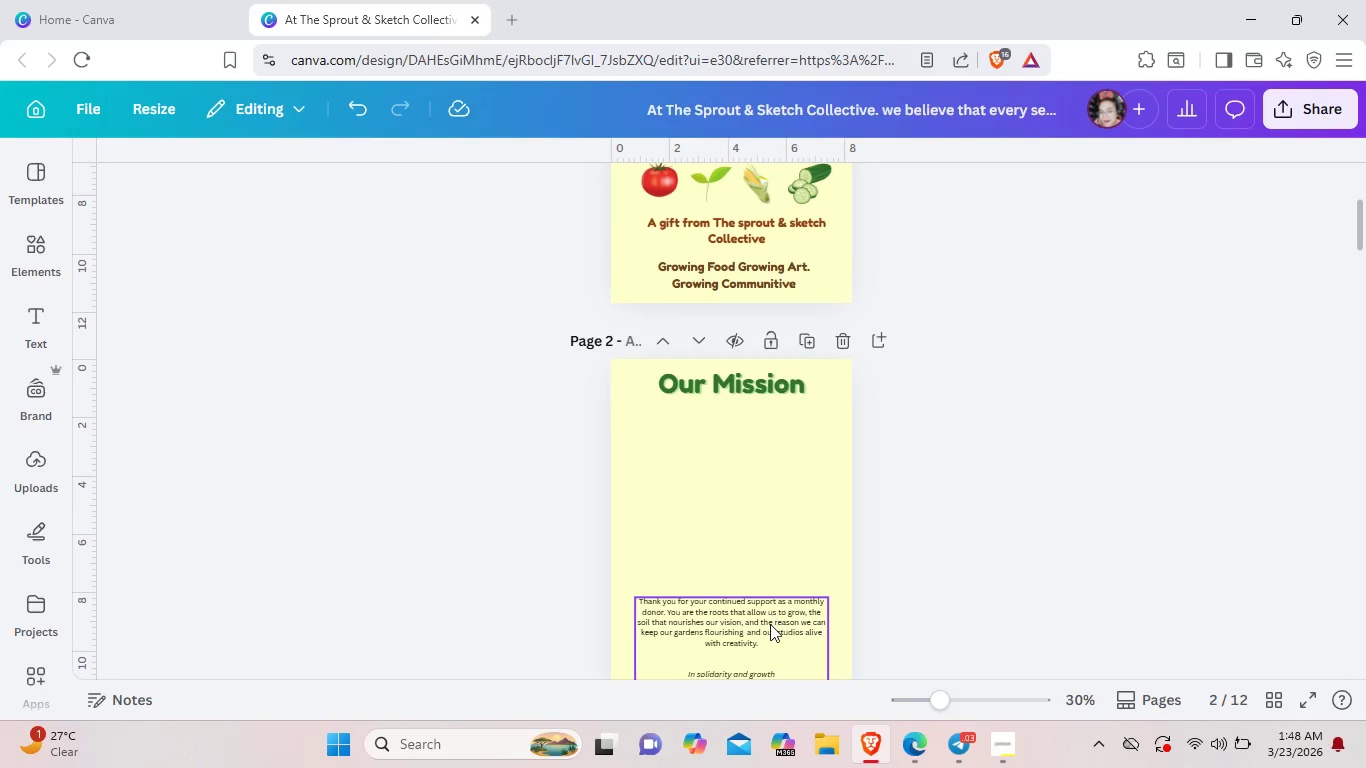 
left_click([770, 624])
 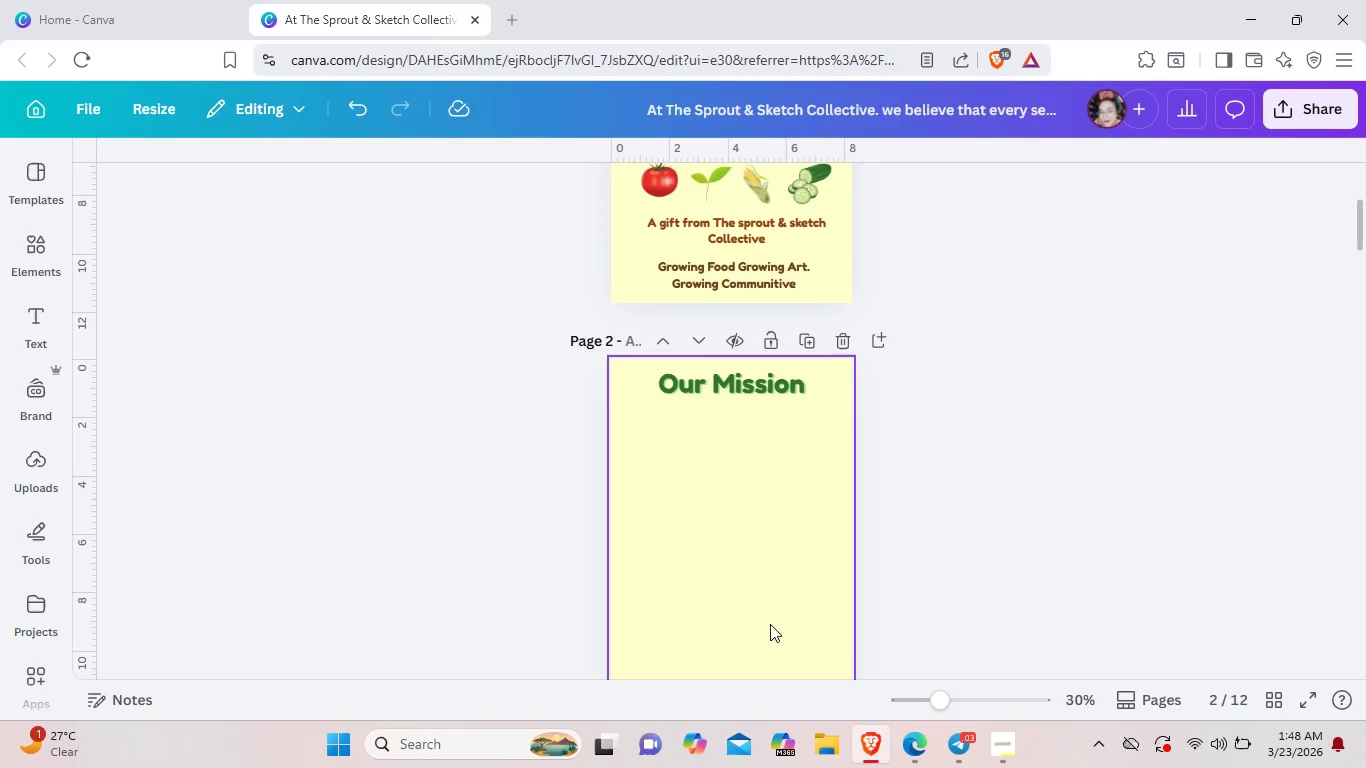 
key(Backspace)
 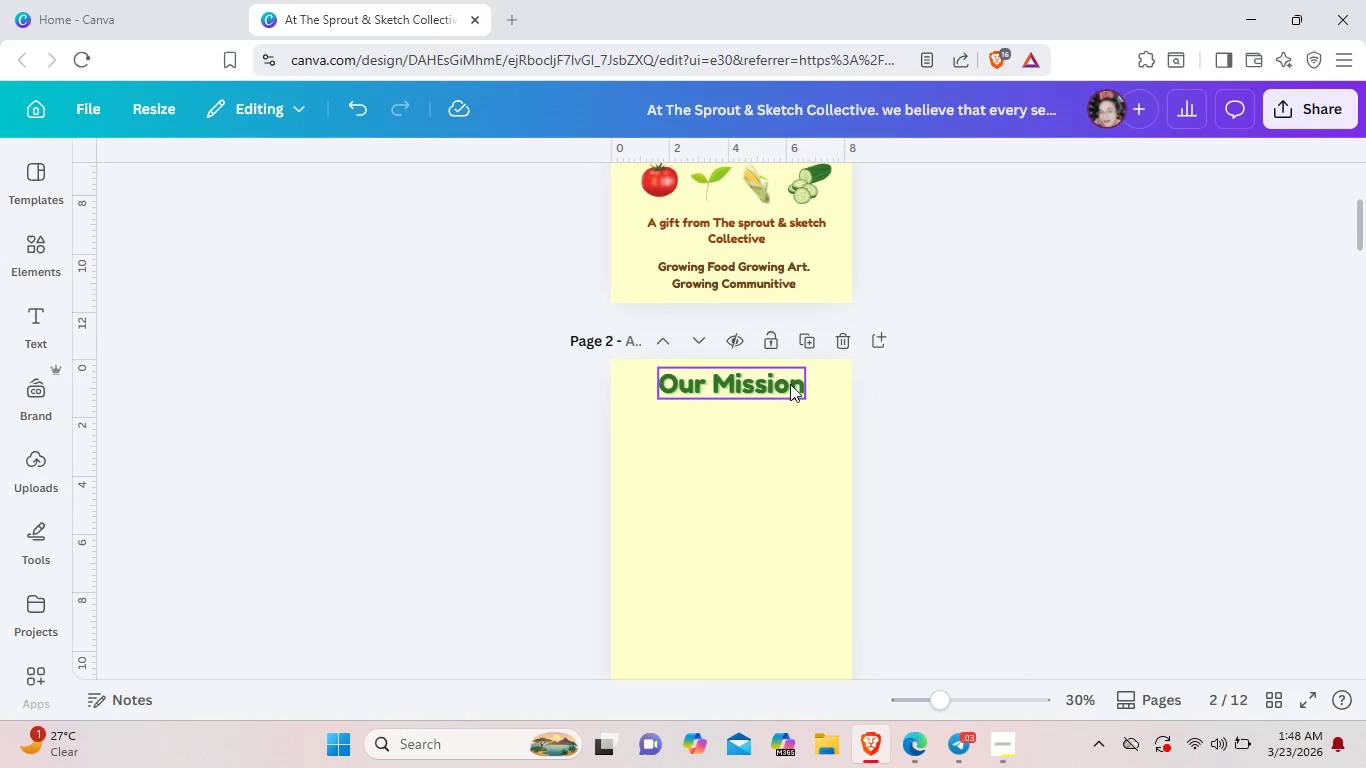 
left_click([790, 384])
 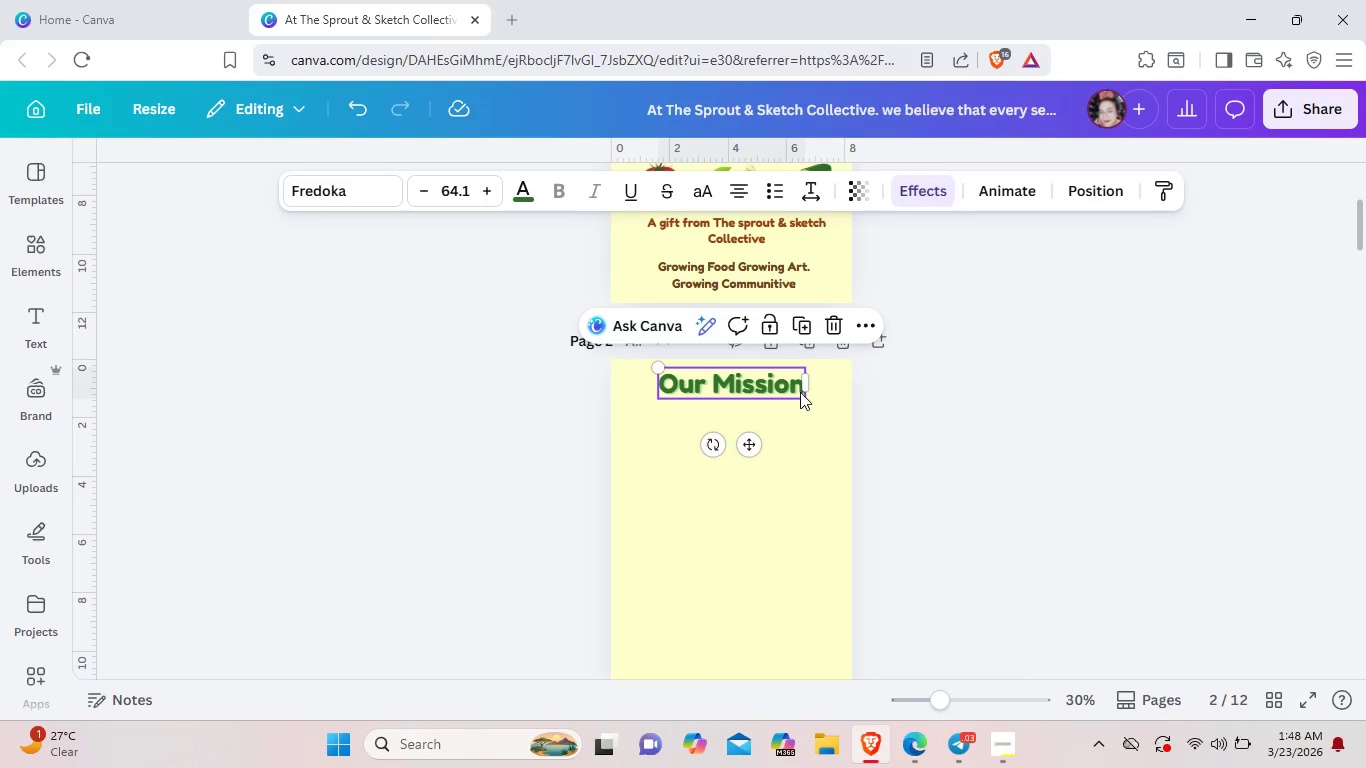 
double_click([800, 392])
 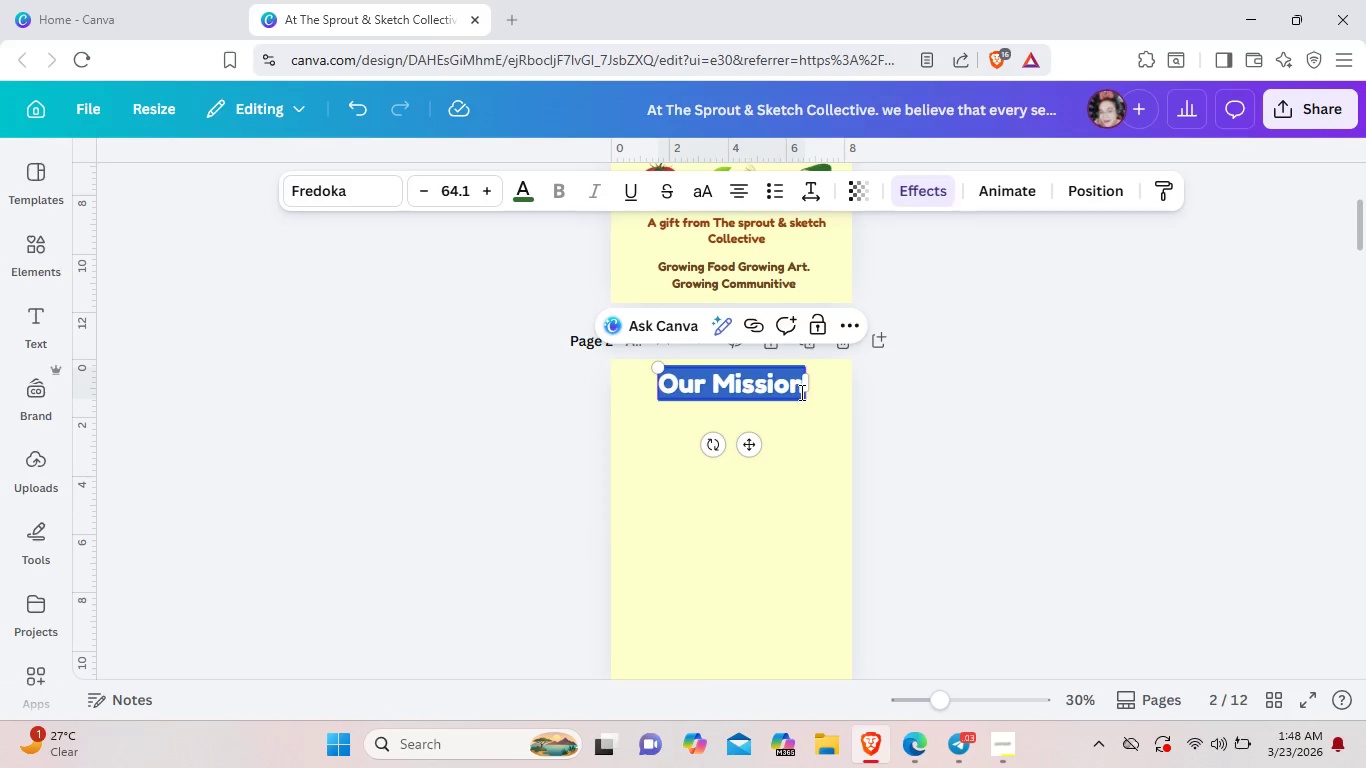 
key(Backspace)
type(Tba)
key(Backspace)
key(Backspace)
type(abe)
key(Backspace)
type(le of content)
 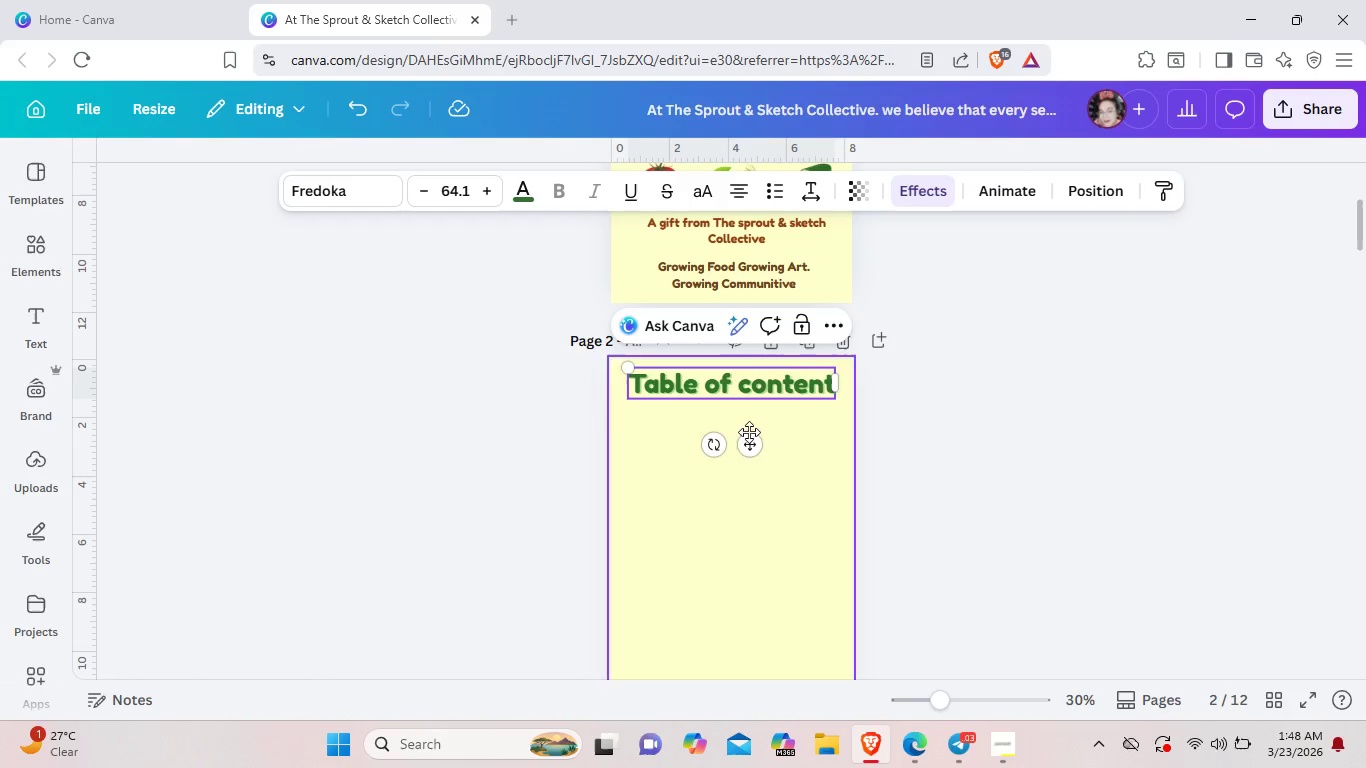 
left_click_drag(start_coordinate=[742, 442], to_coordinate=[740, 465])
 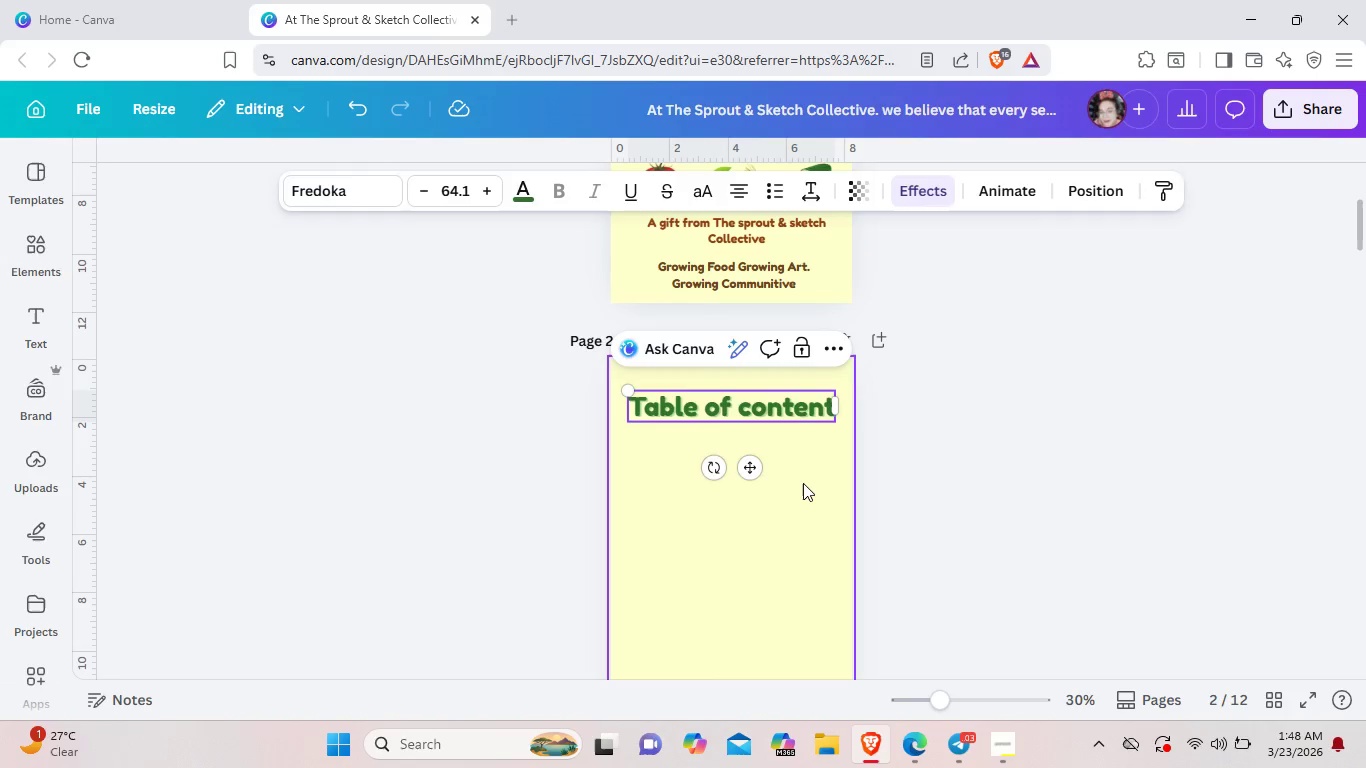 
left_click([803, 483])
 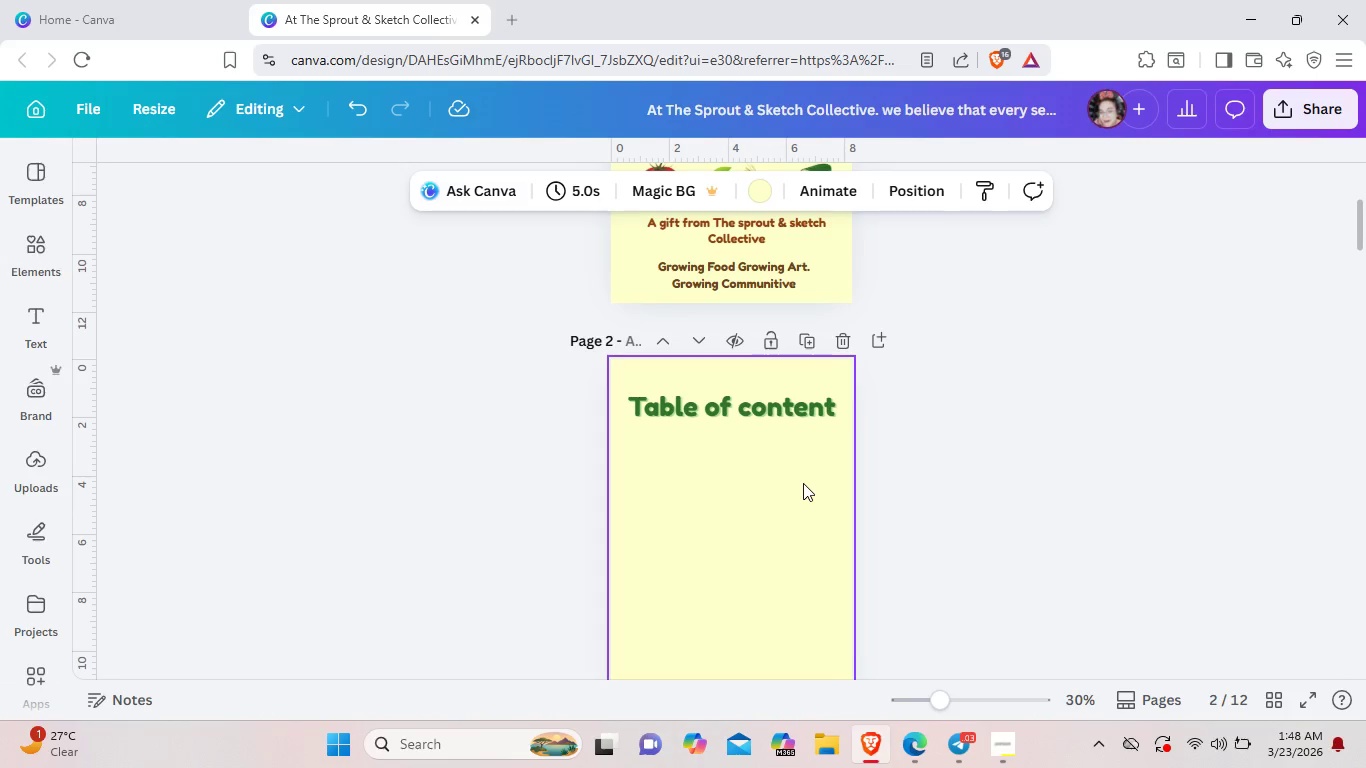 
wait(17.12)
 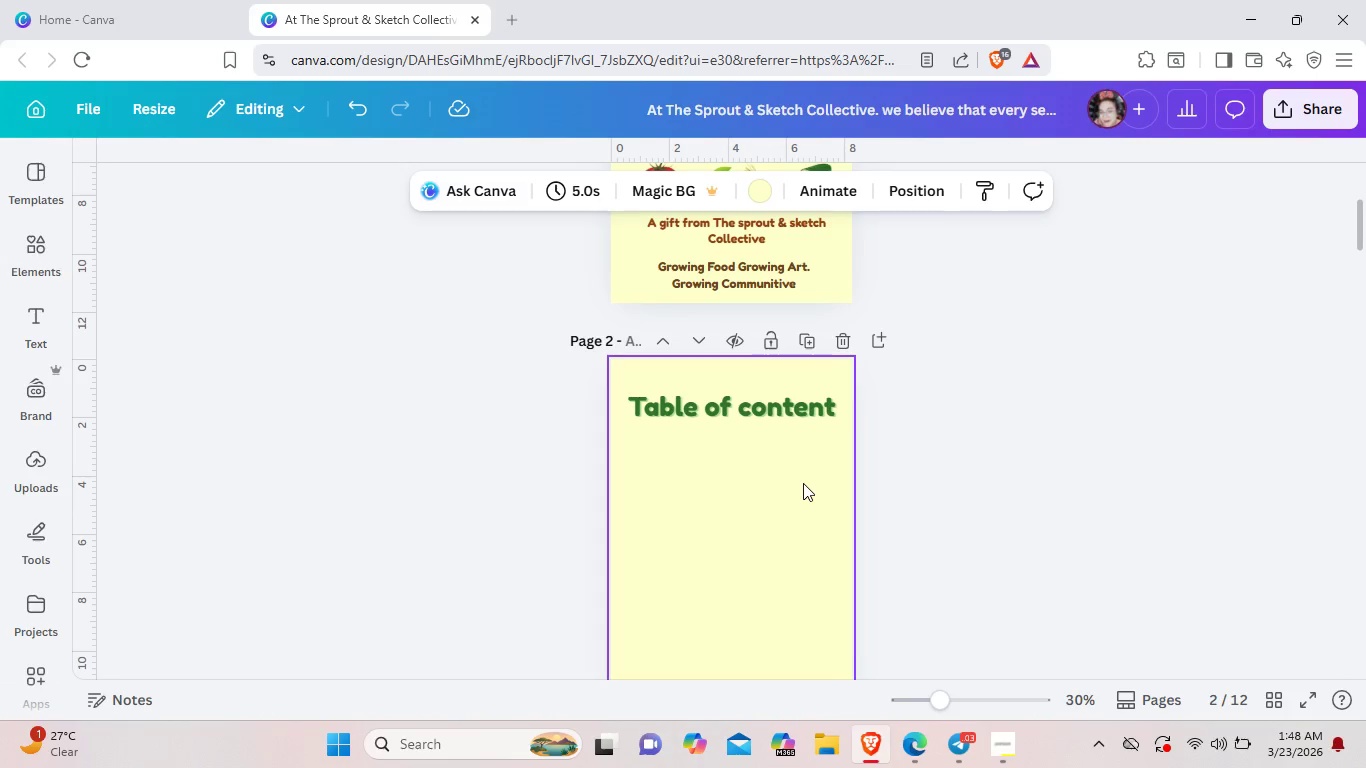 
left_click([666, 414])
 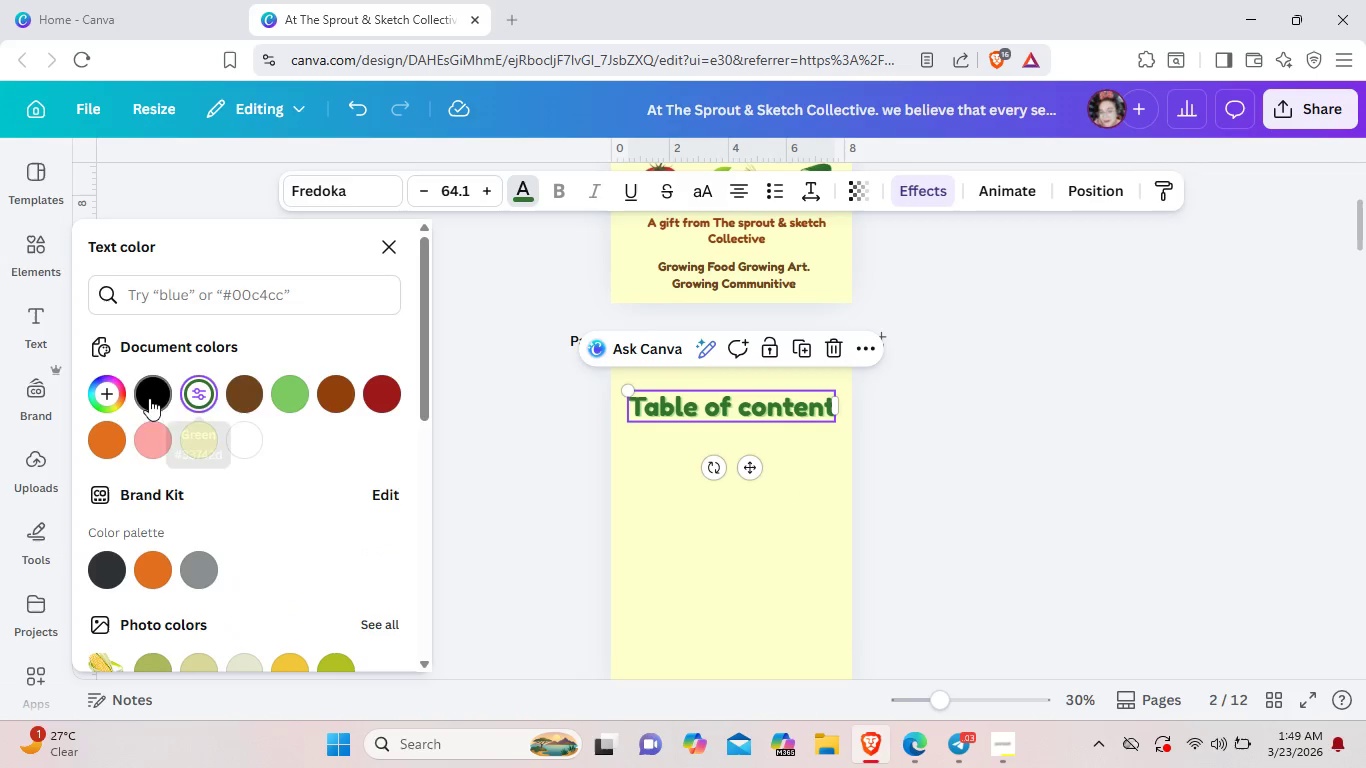 
left_click([115, 390])
 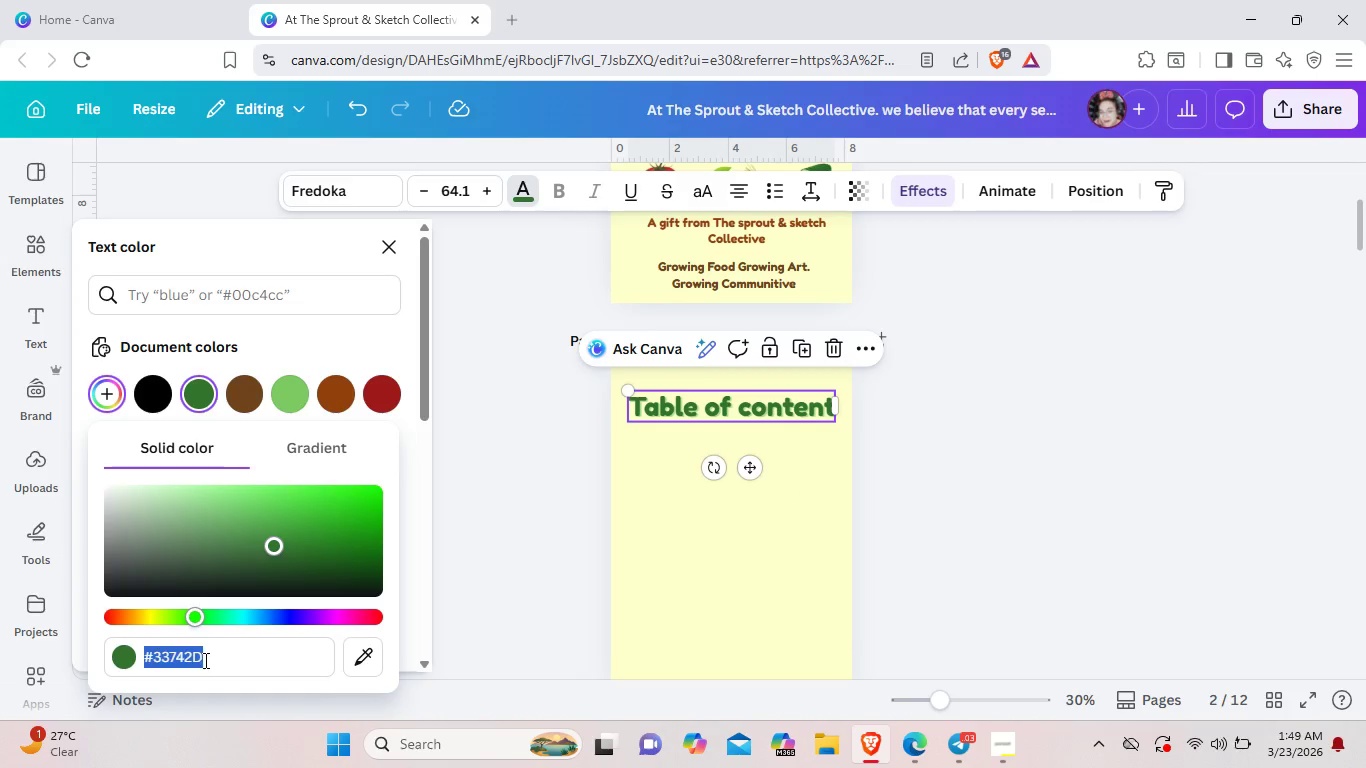 
left_click([204, 660])
 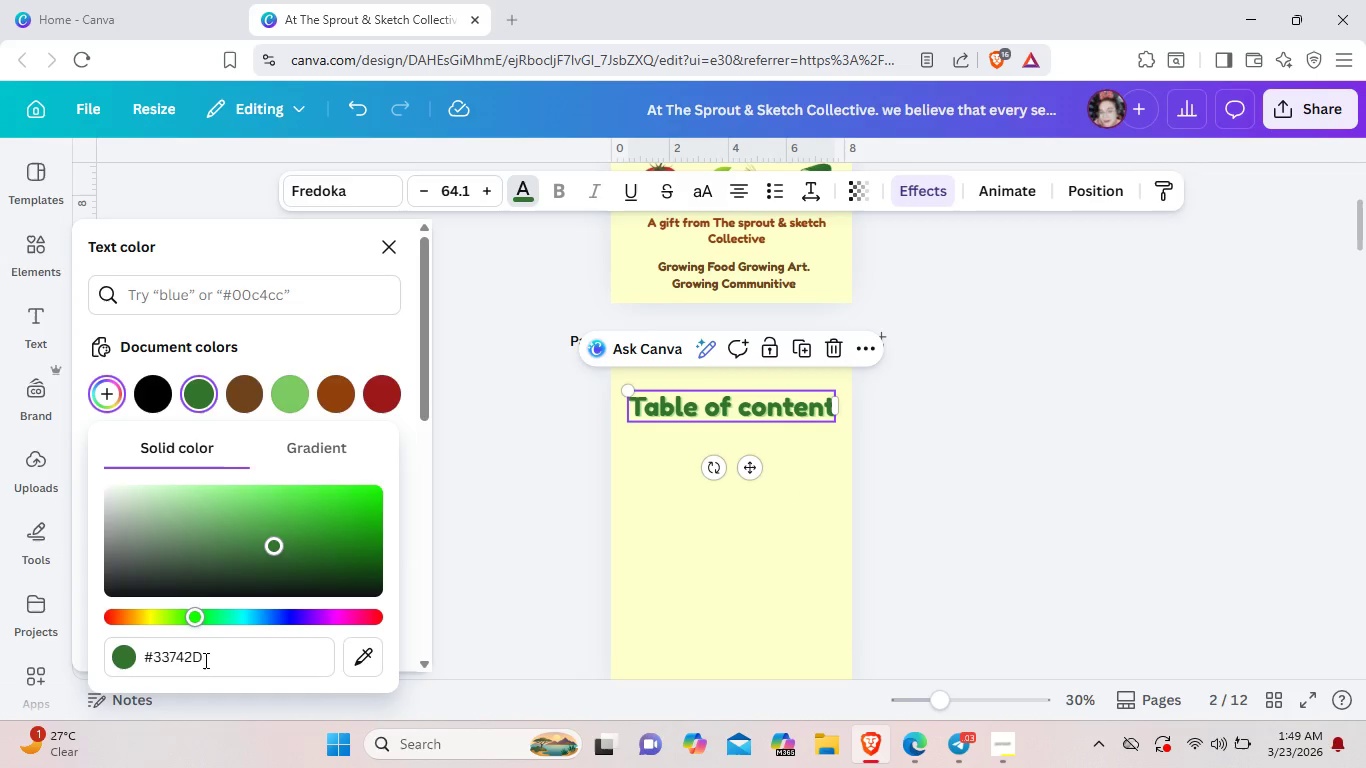 
key(Backspace)
key(Backspace)
key(Backspace)
key(Backspace)
key(Backspace)
key(Backspace)
type(166534)
 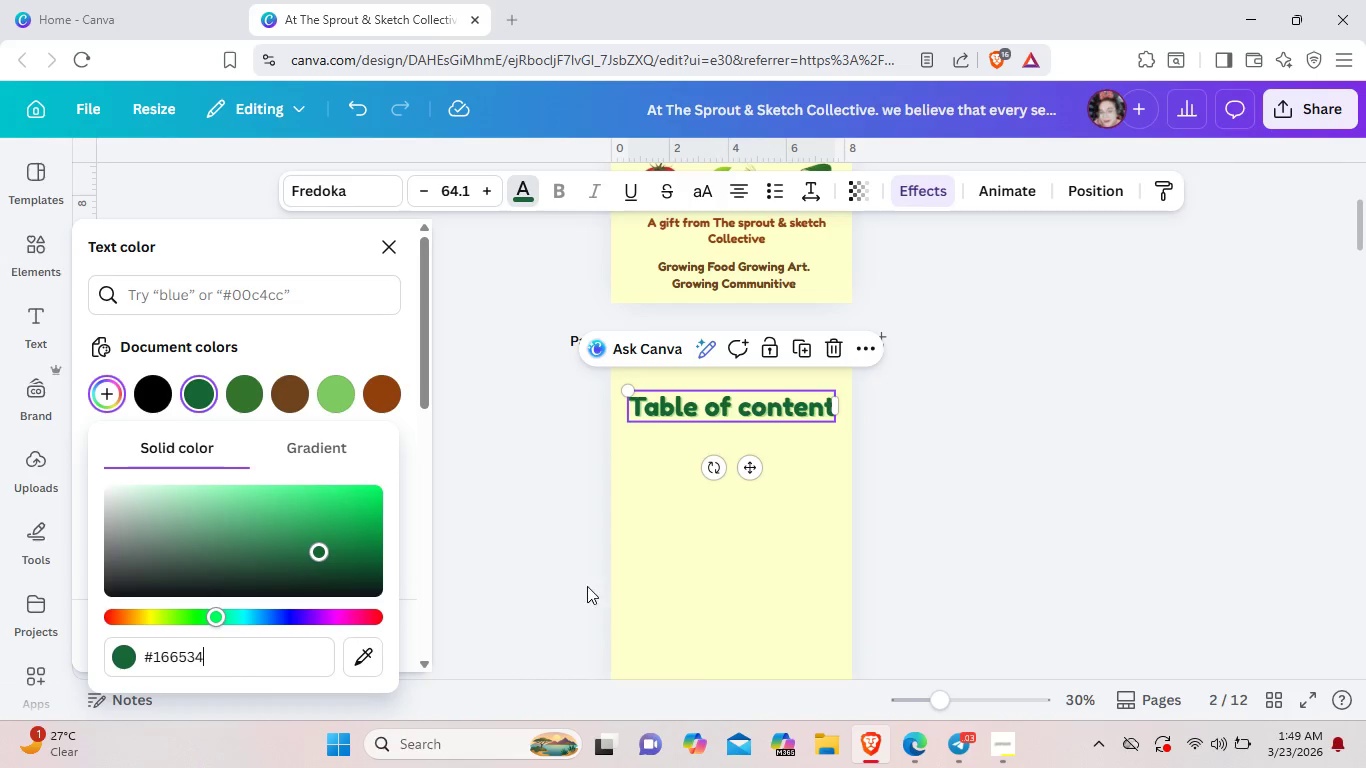 
left_click([687, 563])
 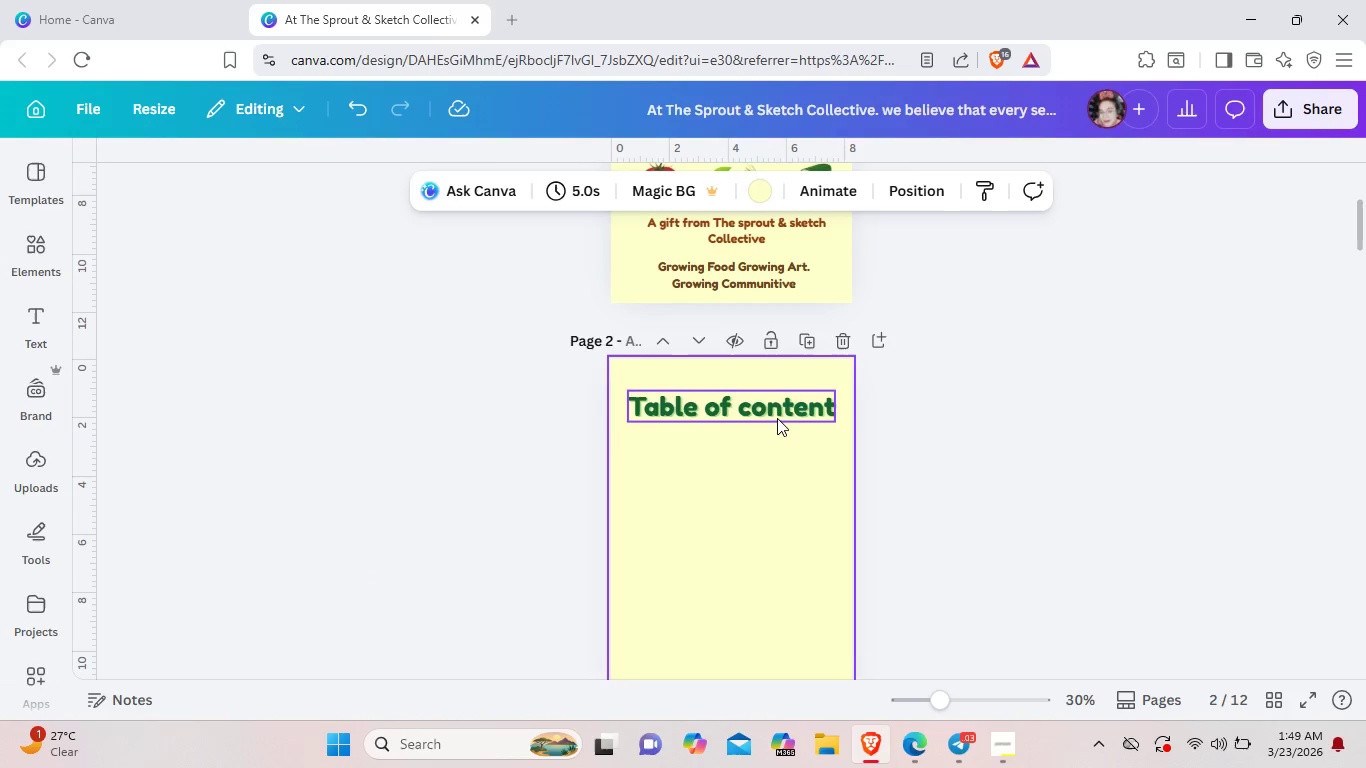 
left_click([777, 416])
 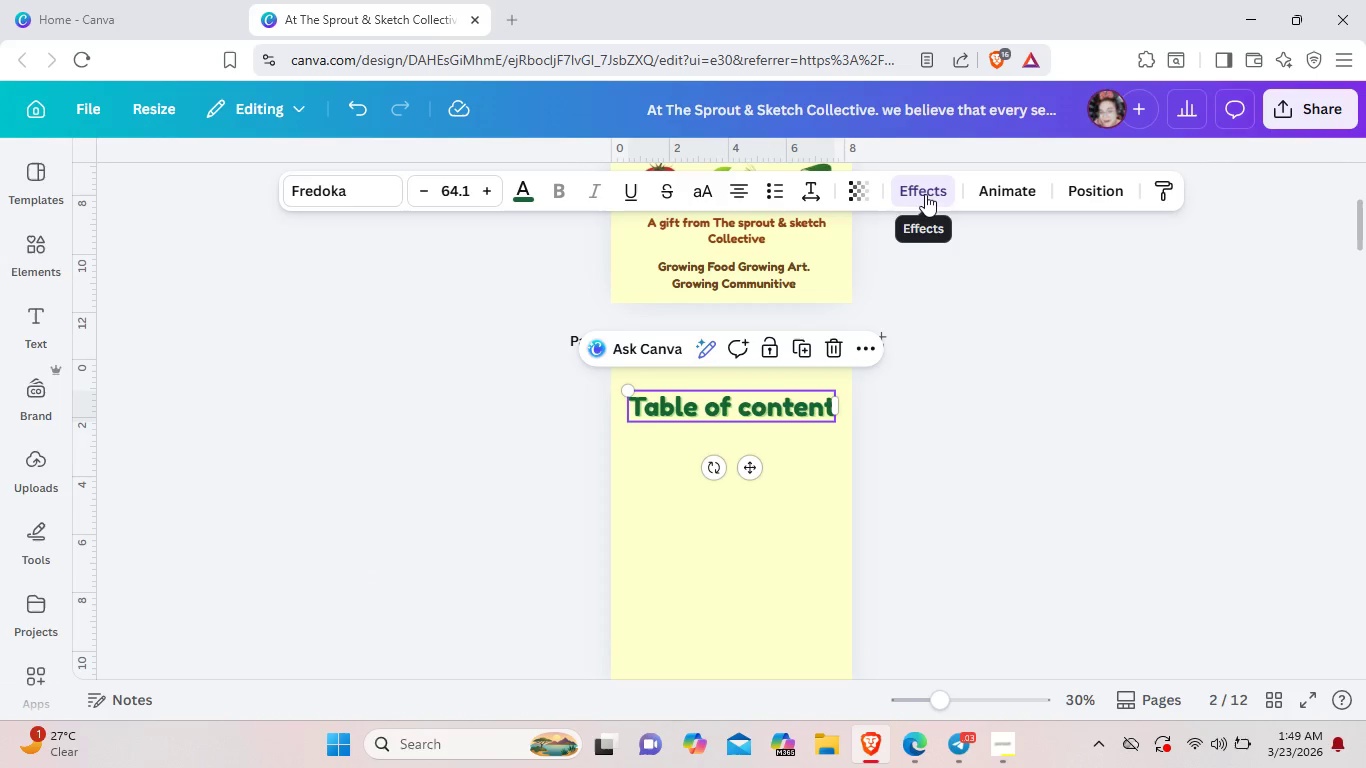 
left_click([925, 194])
 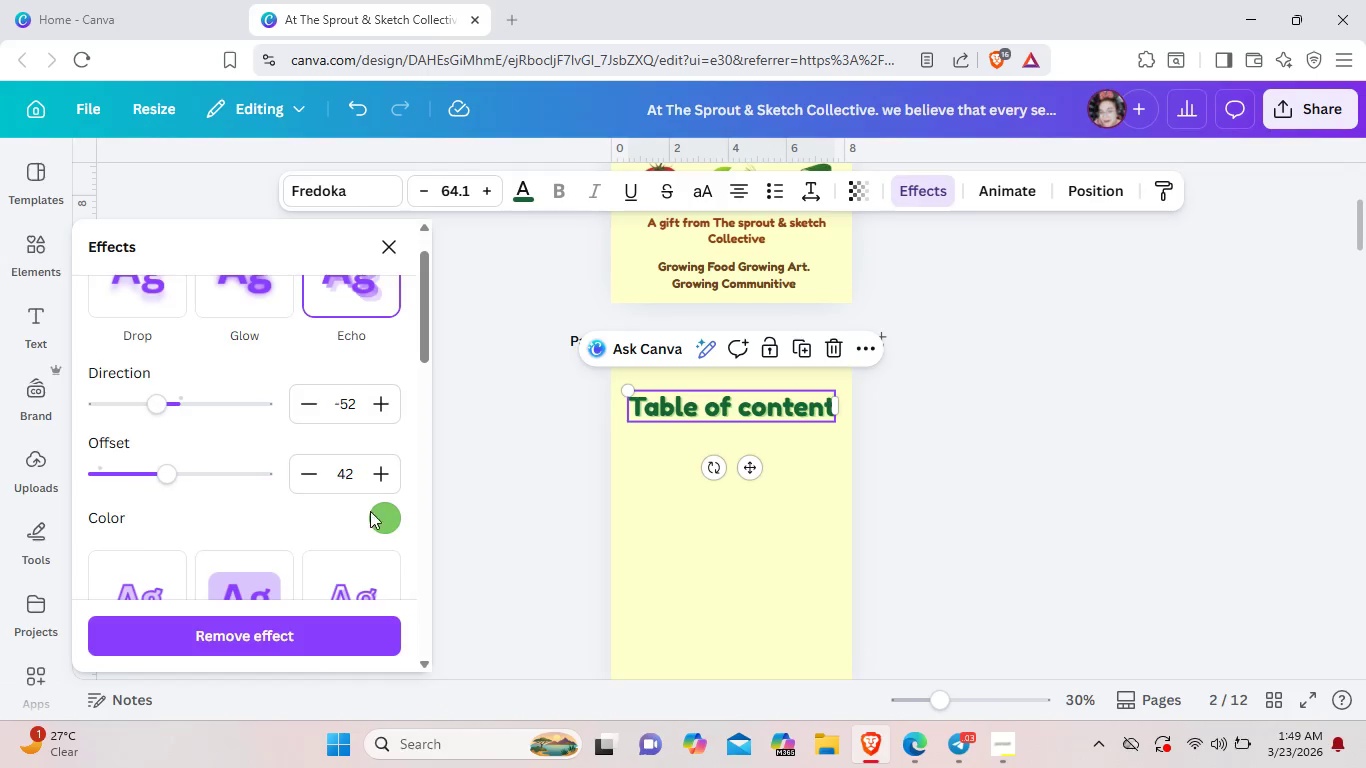 
left_click([385, 516])
 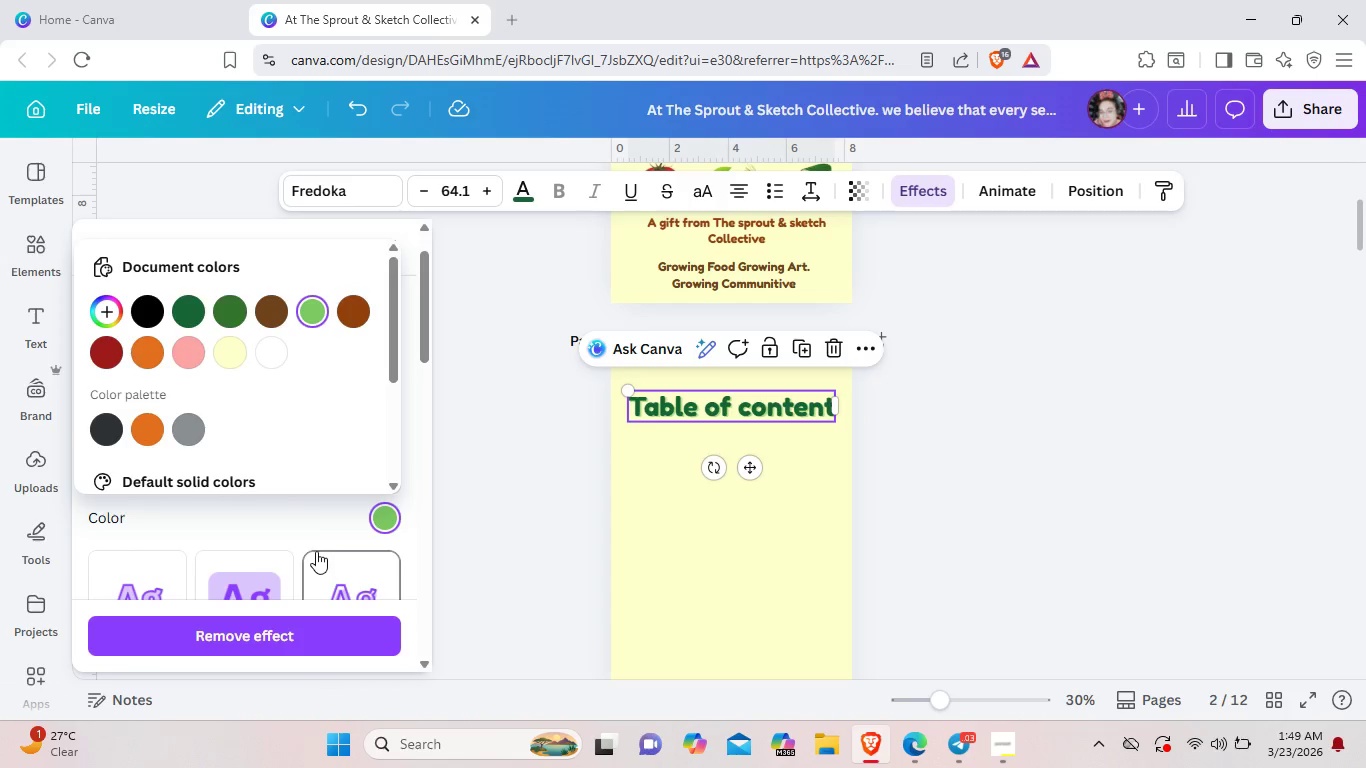 
wait(5.81)
 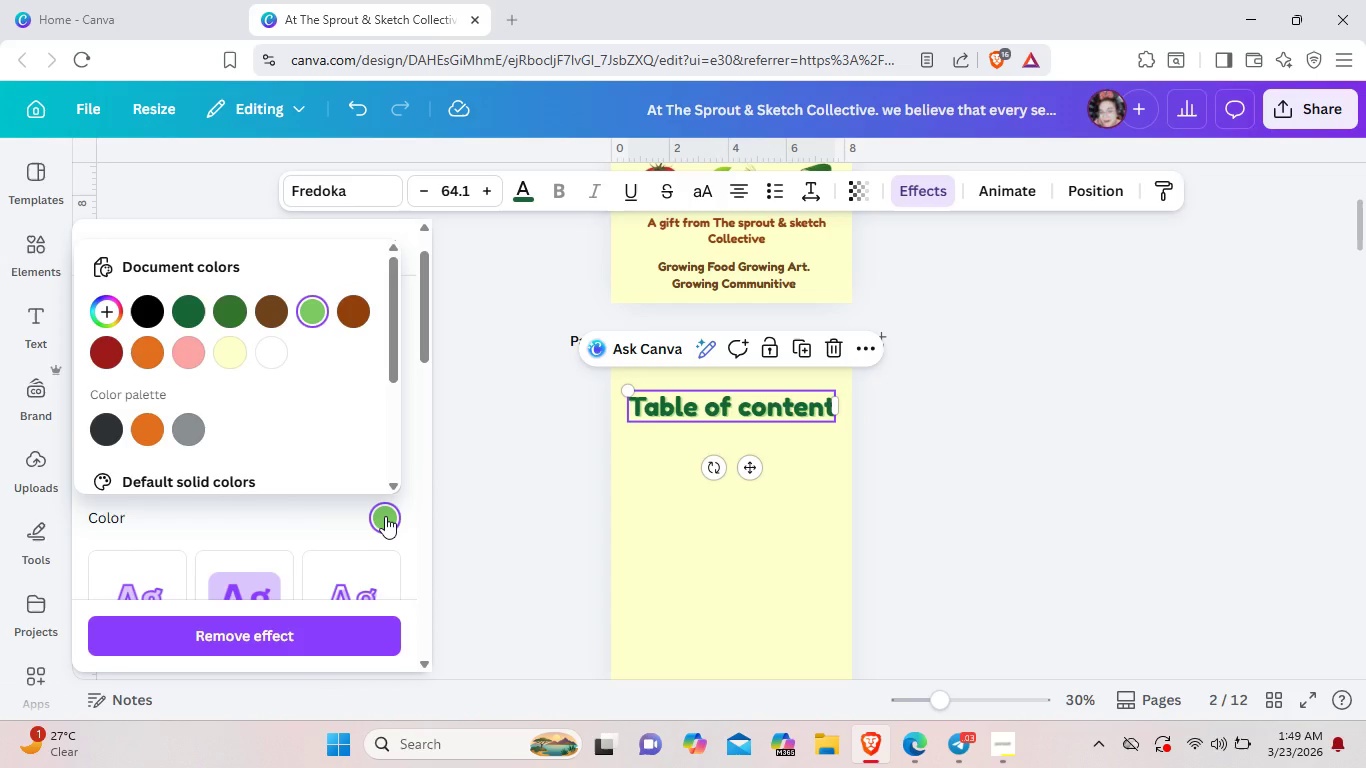 
scroll: coordinate [308, 538], scroll_direction: down, amount: 1.0
 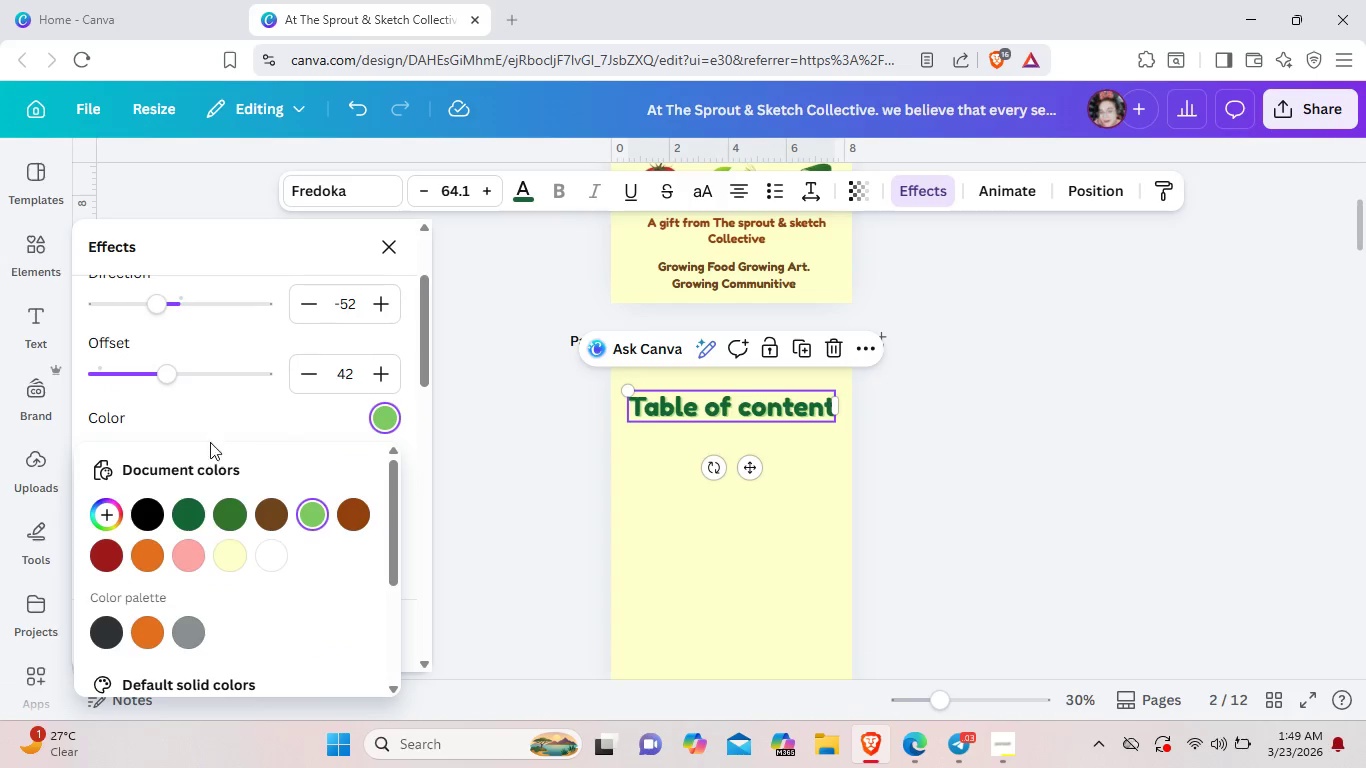 
scroll: coordinate [269, 488], scroll_direction: up, amount: 1.0
 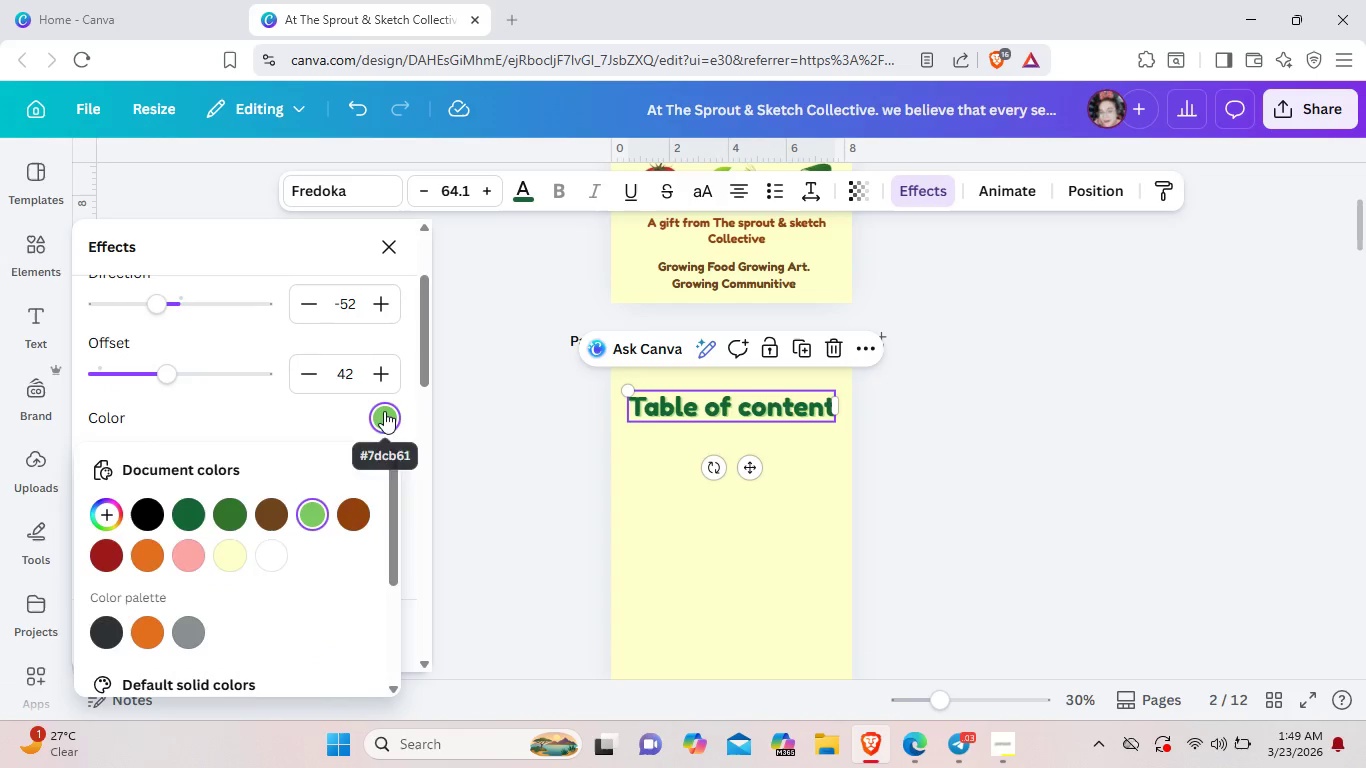 
left_click([384, 411])
 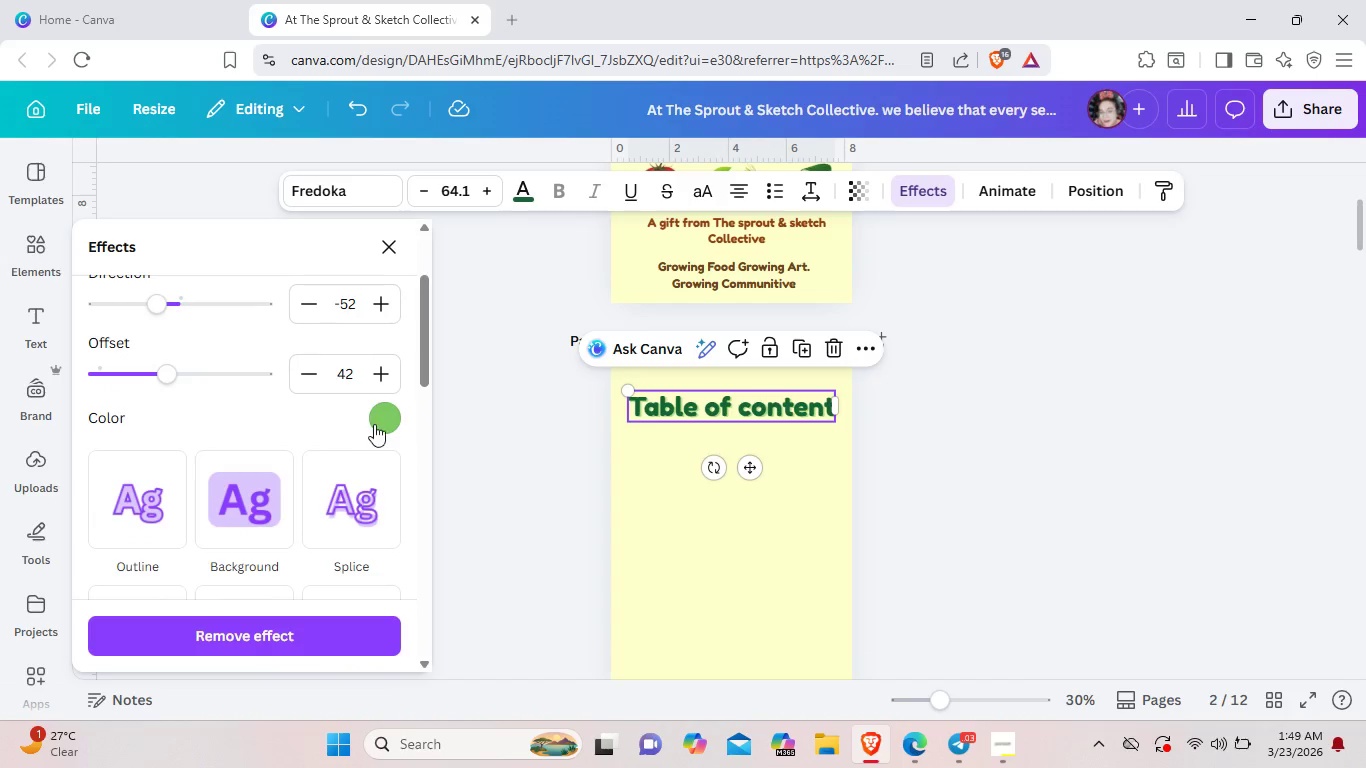 
left_click([377, 418])
 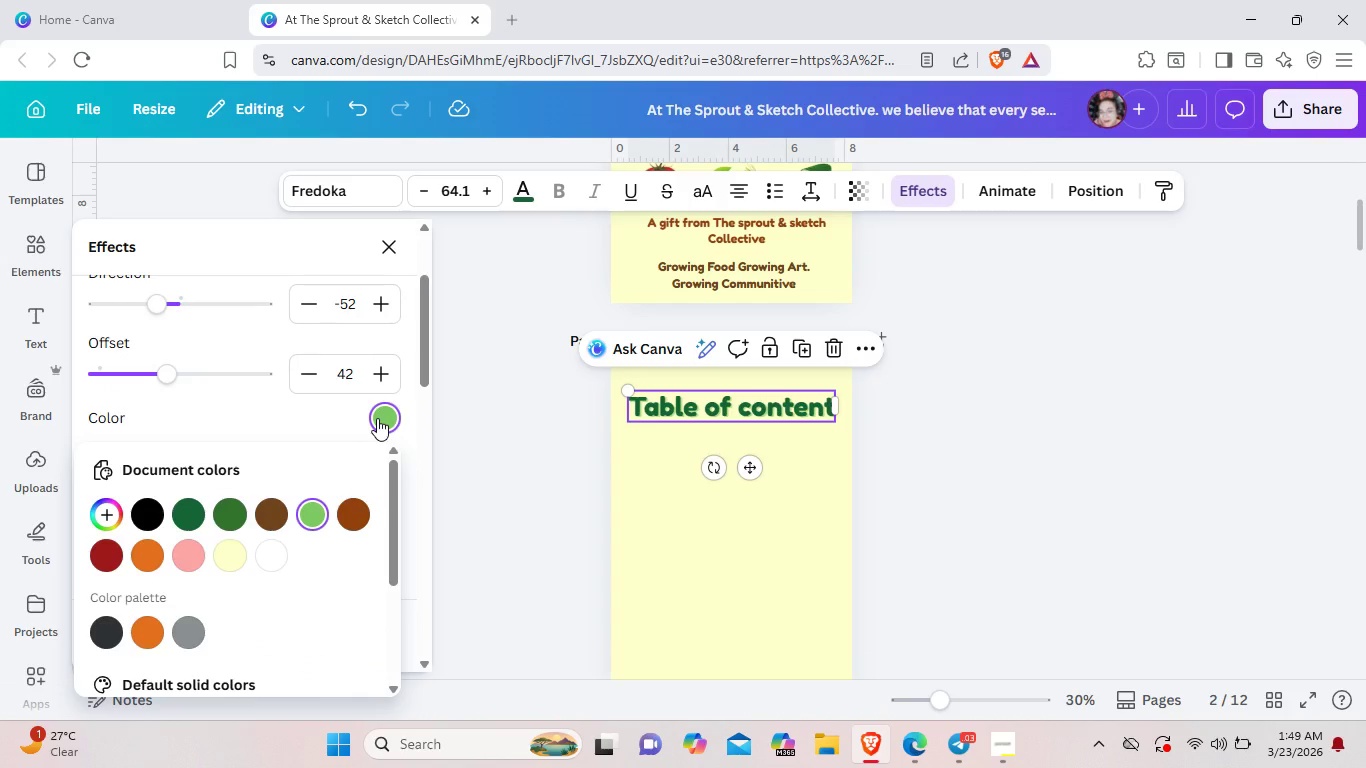 
left_click([377, 418])
 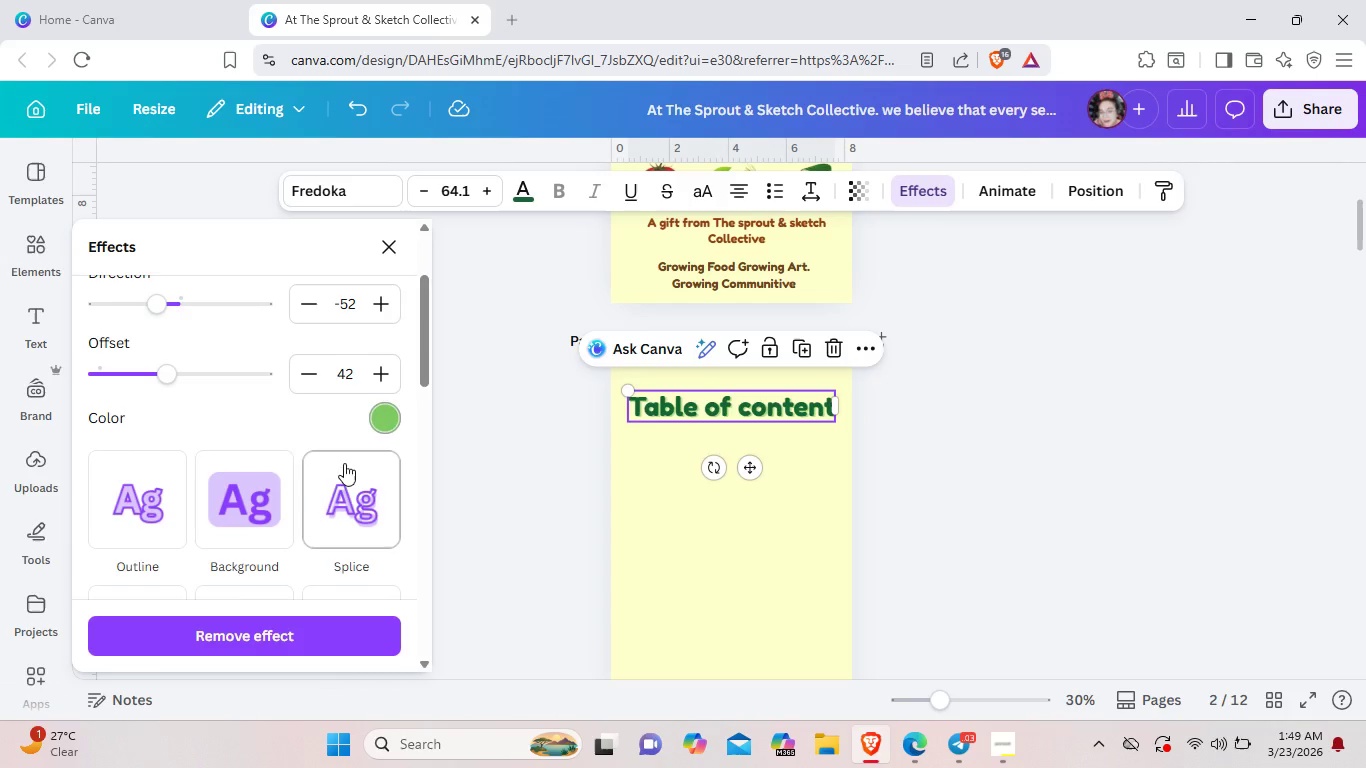 
scroll: coordinate [305, 486], scroll_direction: up, amount: 4.0
 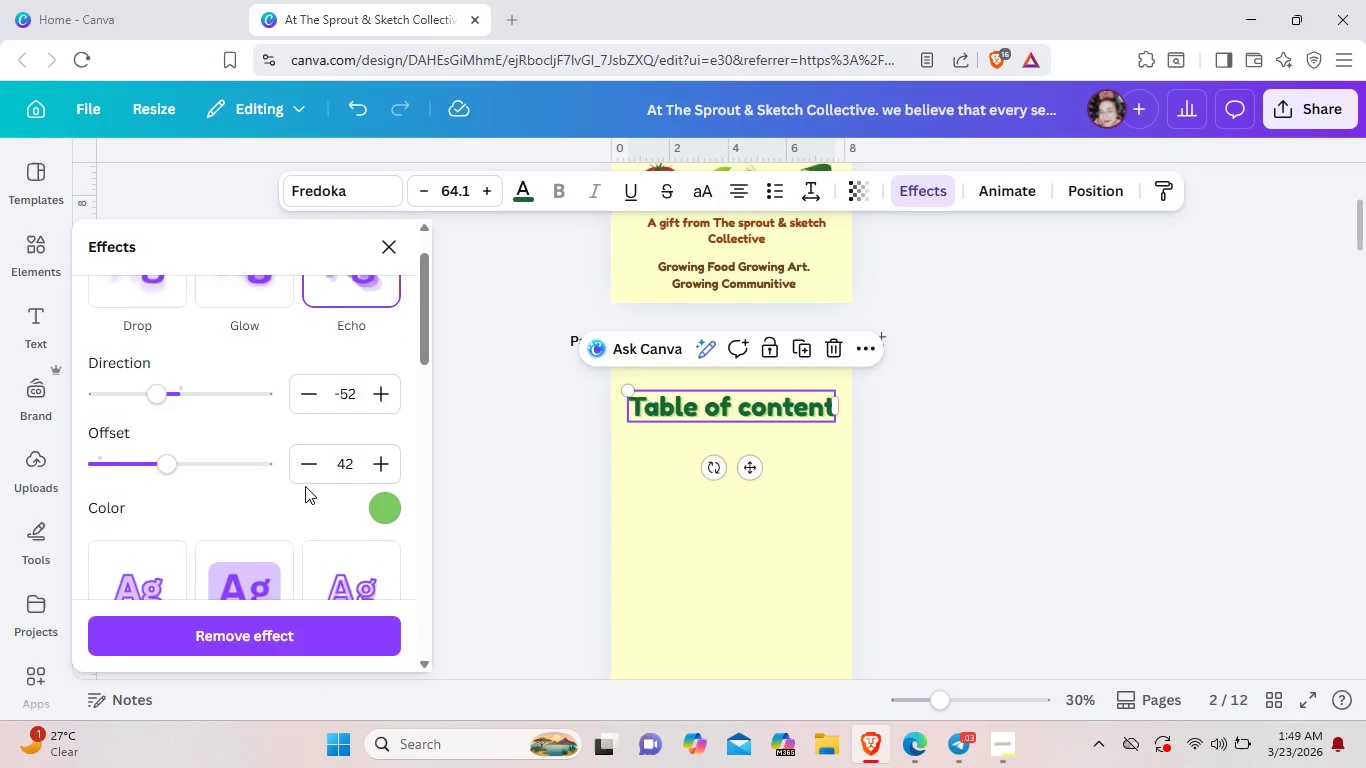 
scroll: coordinate [382, 466], scroll_direction: down, amount: 3.0
 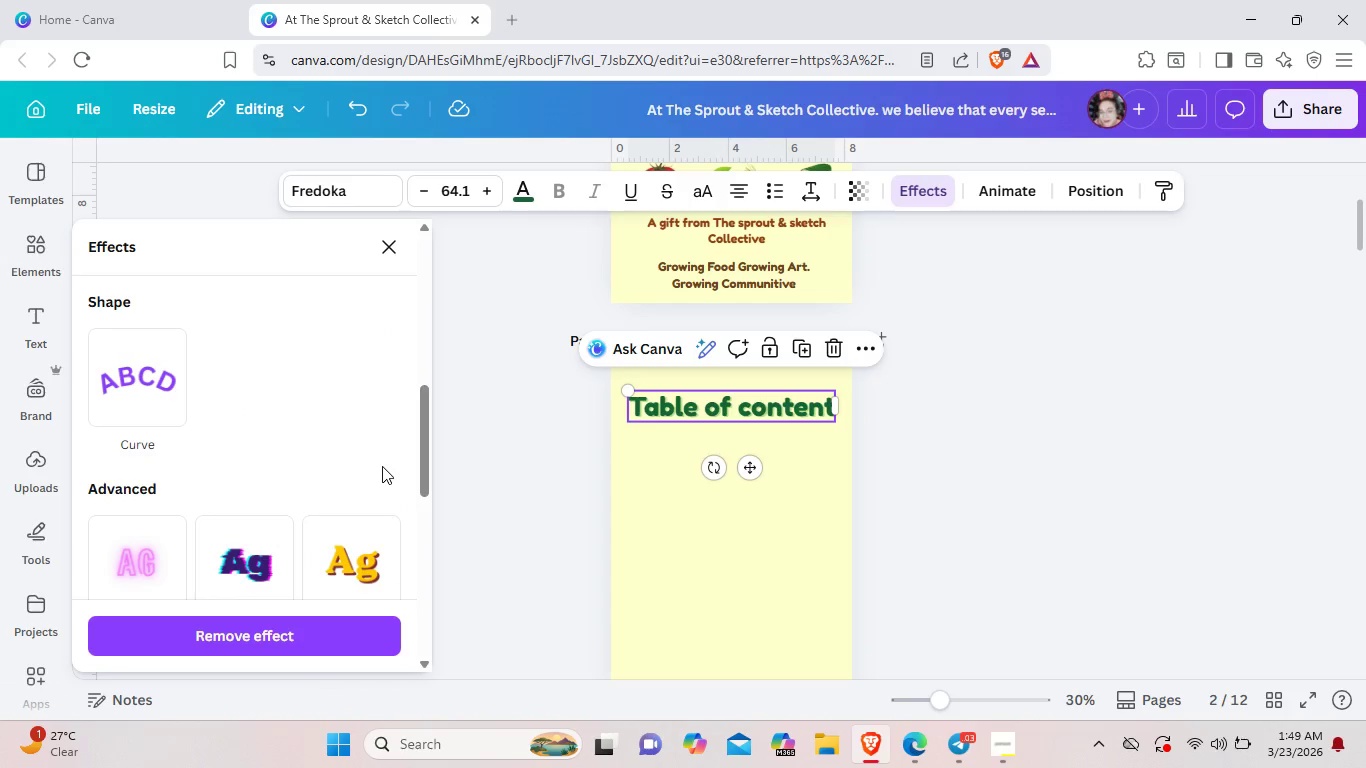 
scroll: coordinate [382, 466], scroll_direction: up, amount: 2.0
 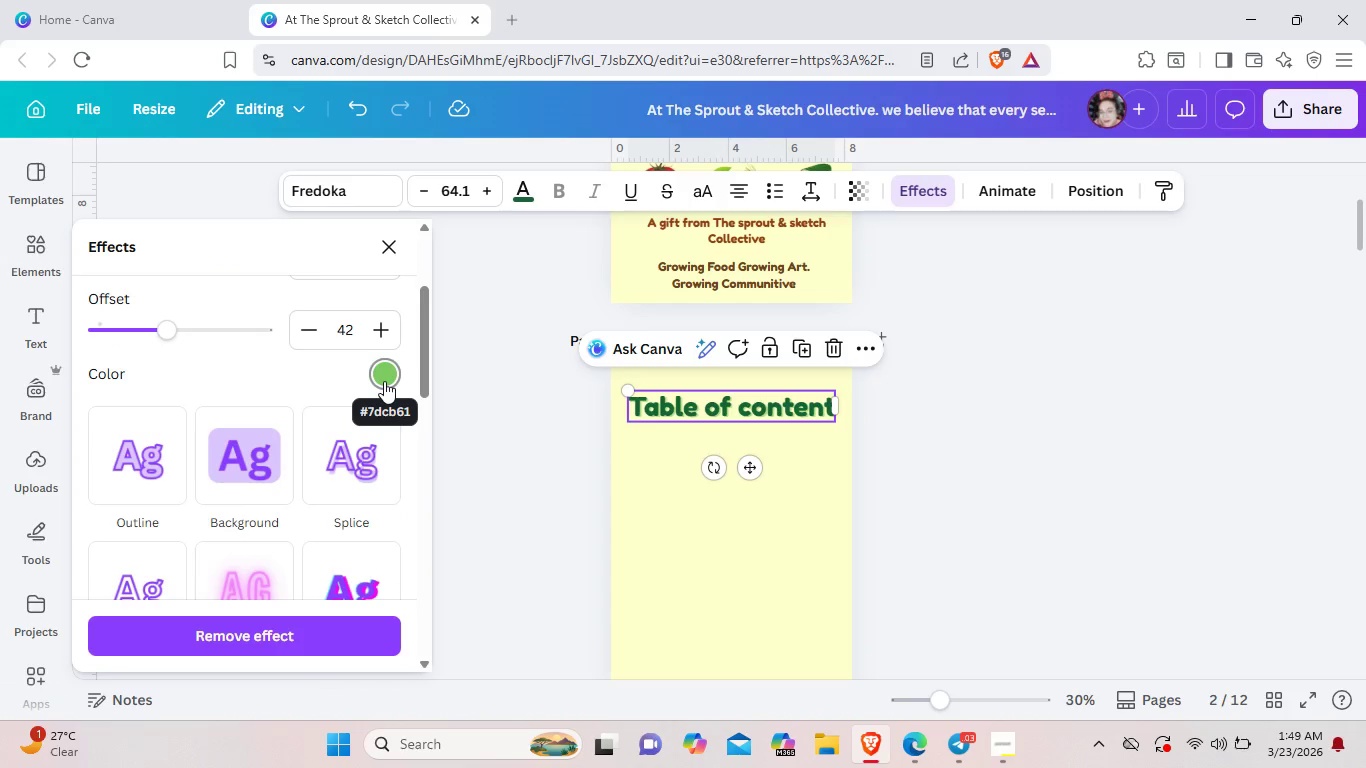 
left_click([384, 381])
 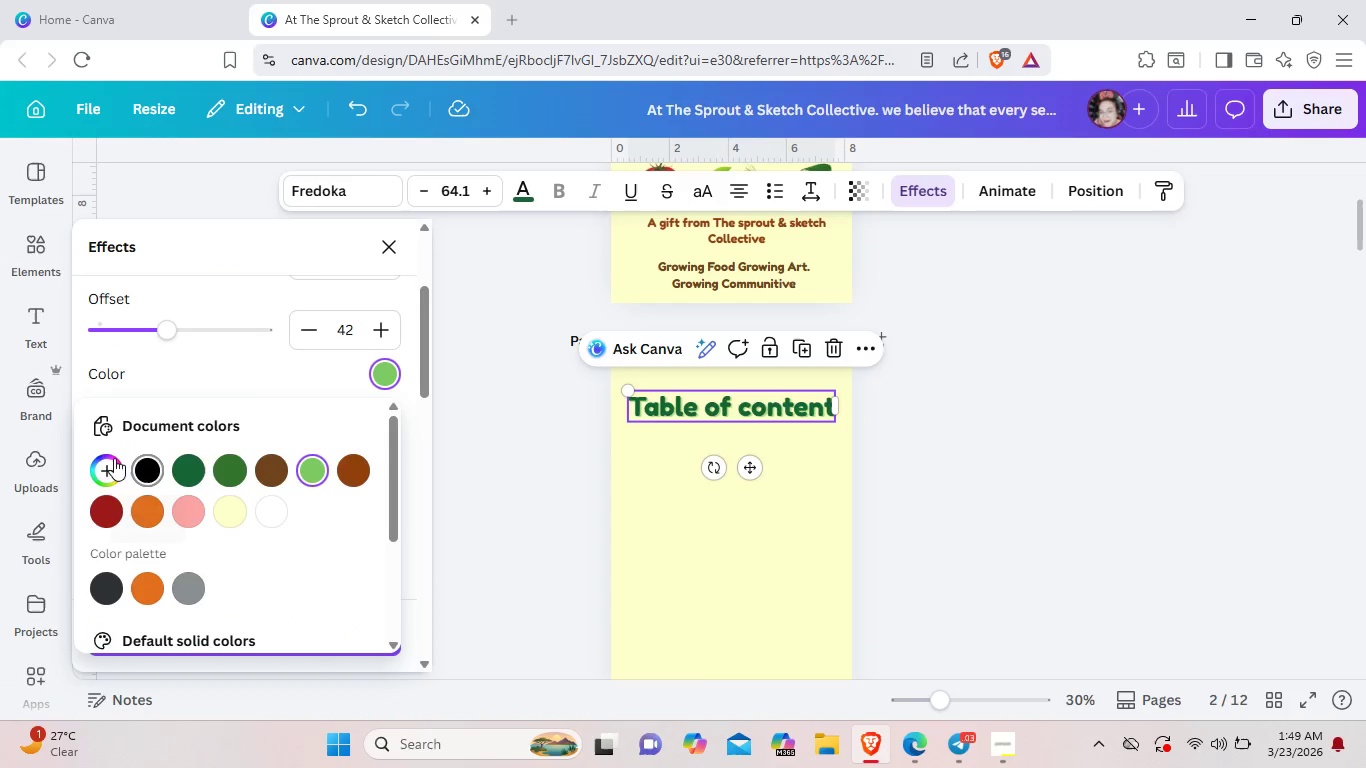 
left_click([110, 464])
 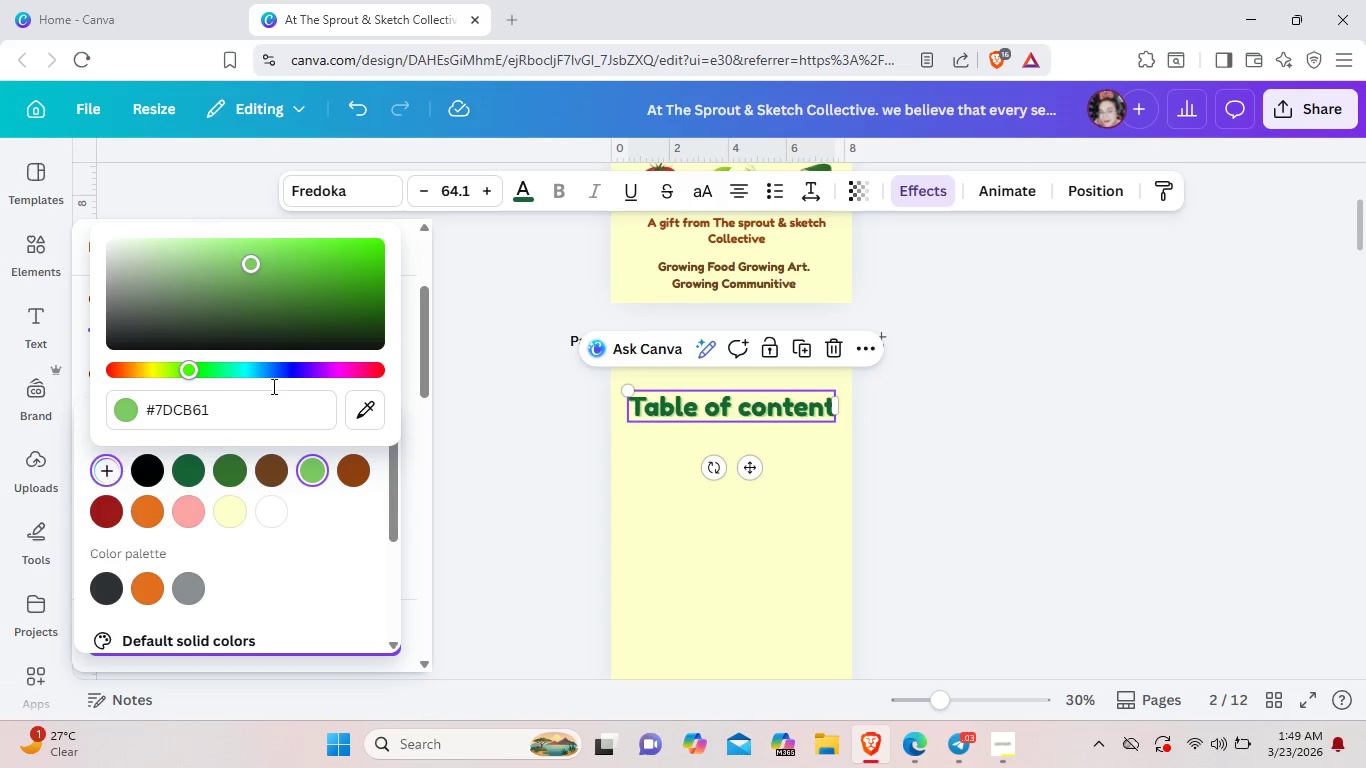 
left_click([242, 400])
 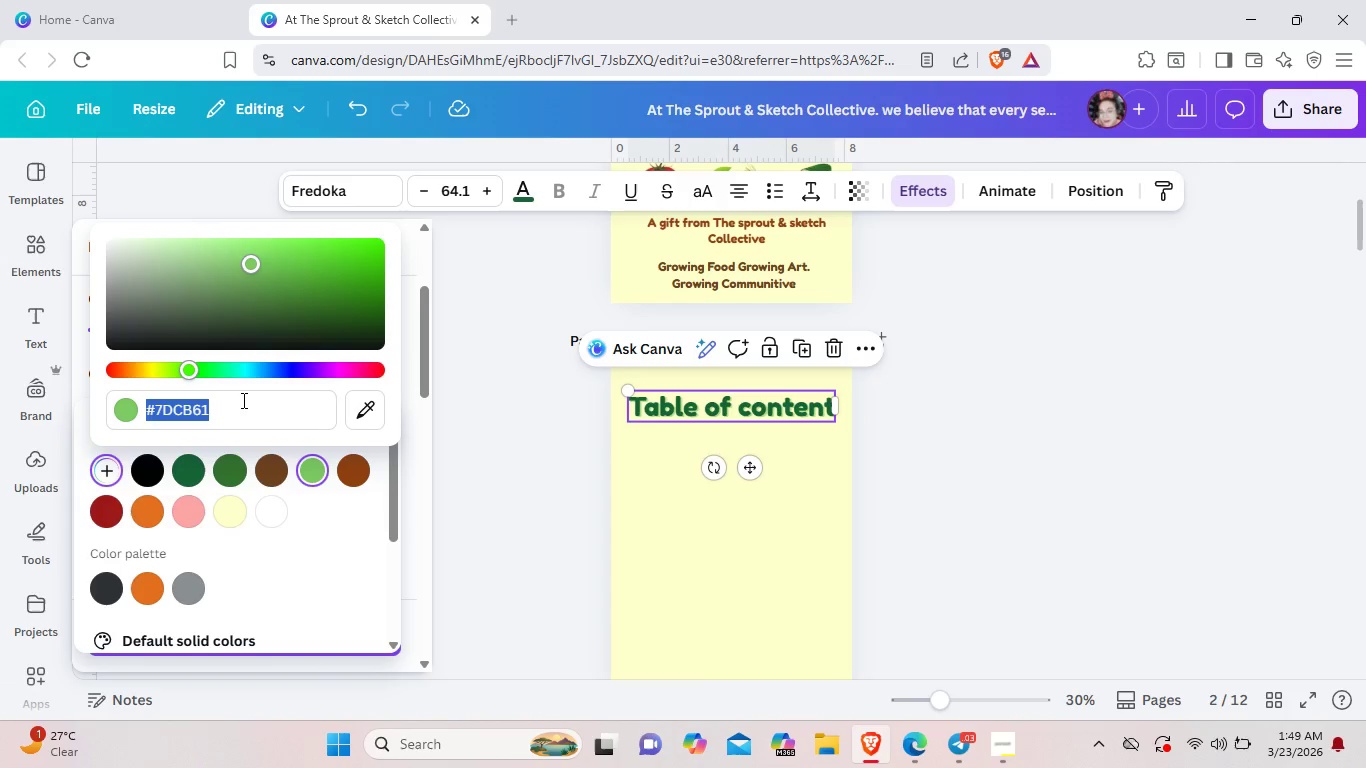 
key(Backspace)
type(fof)
key(Backspace)
type(0fdf)
 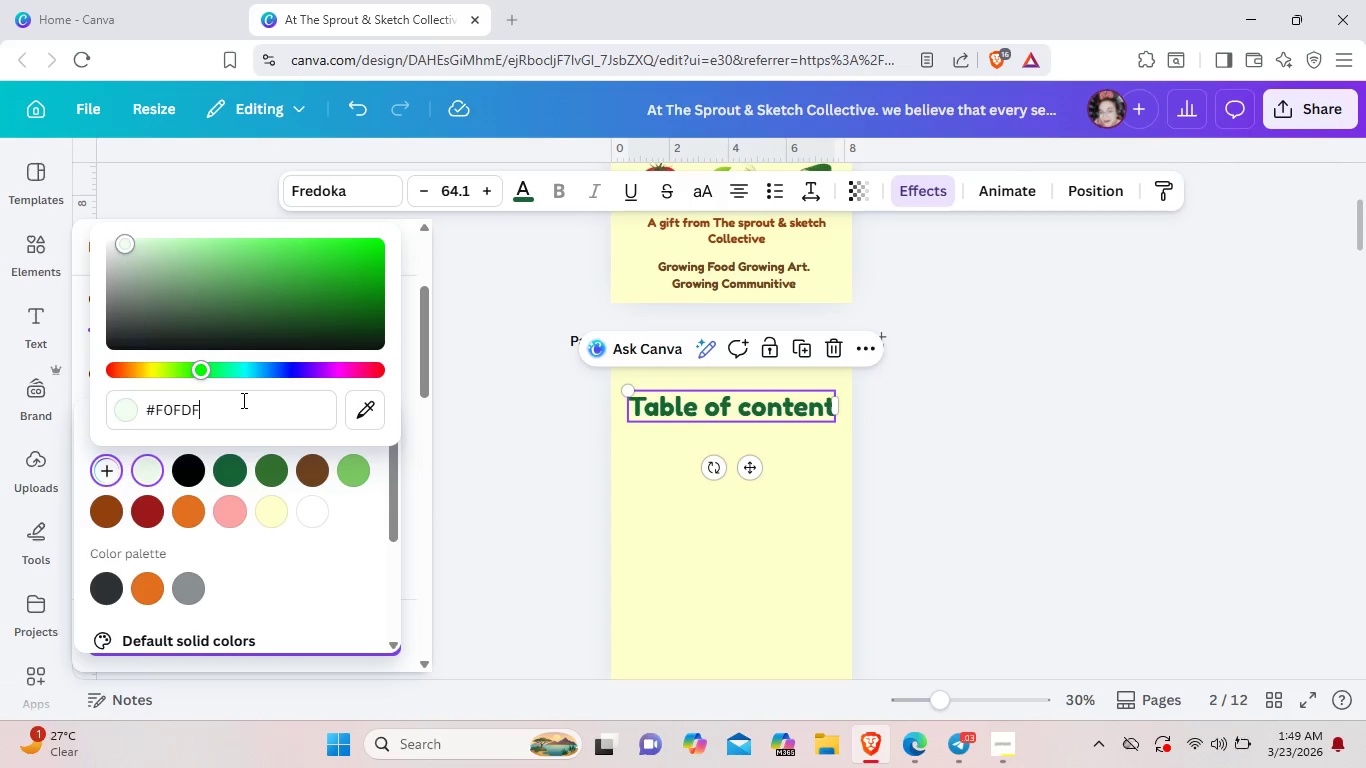 
key(4)
 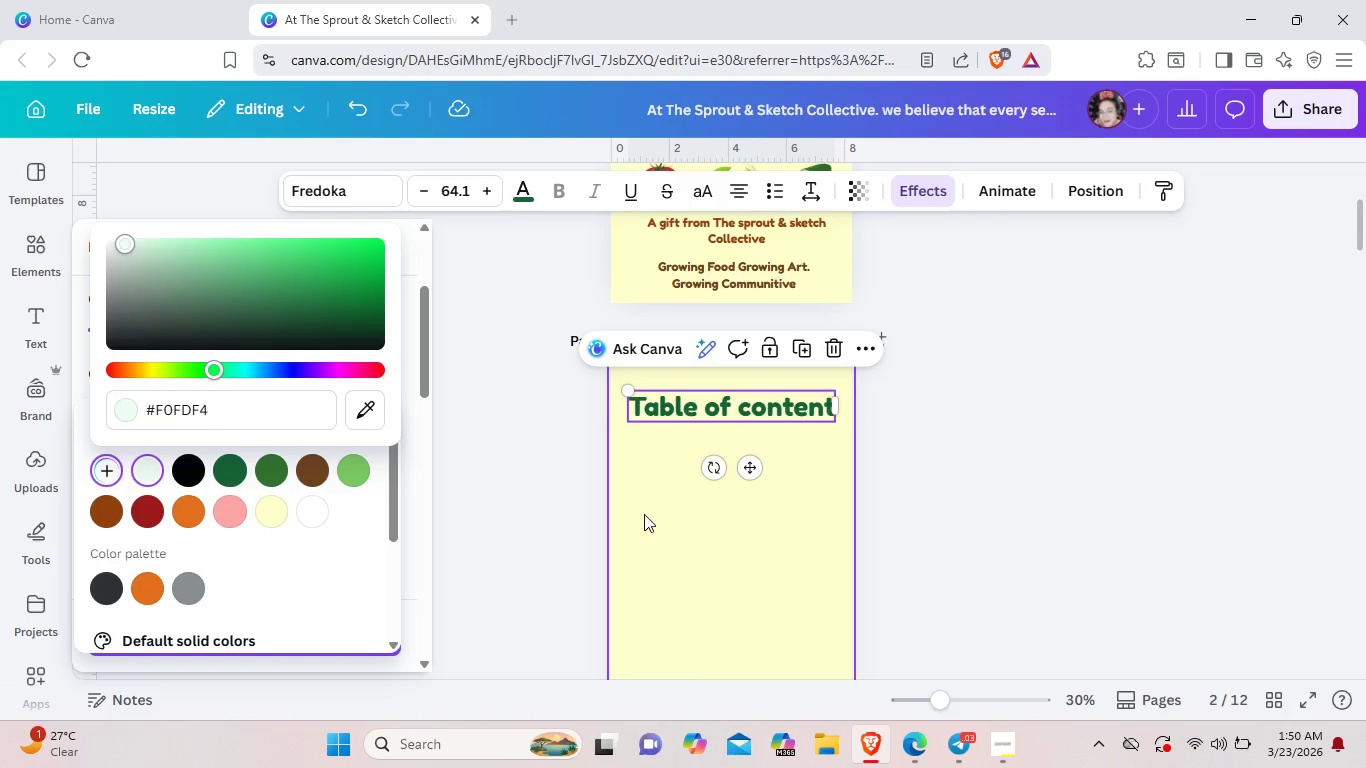 
left_click([644, 514])
 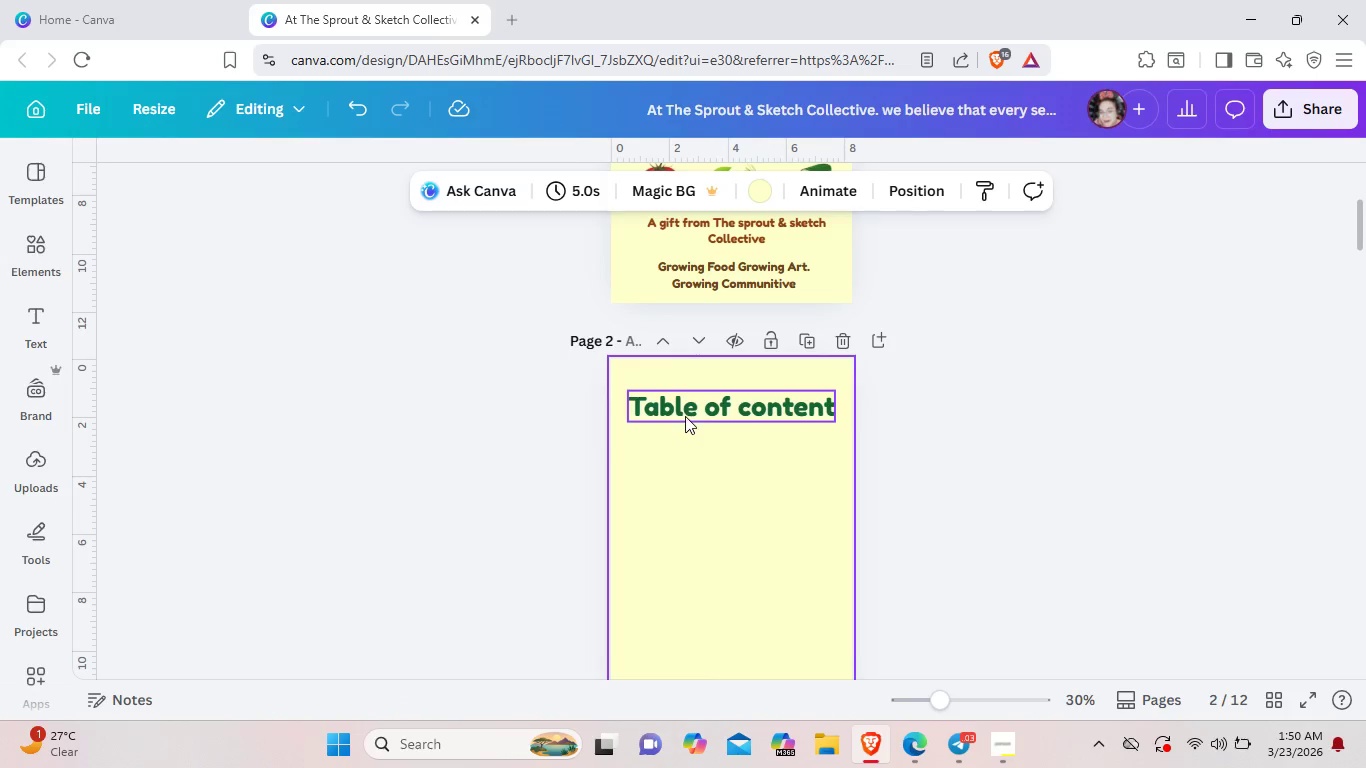 
left_click([685, 413])
 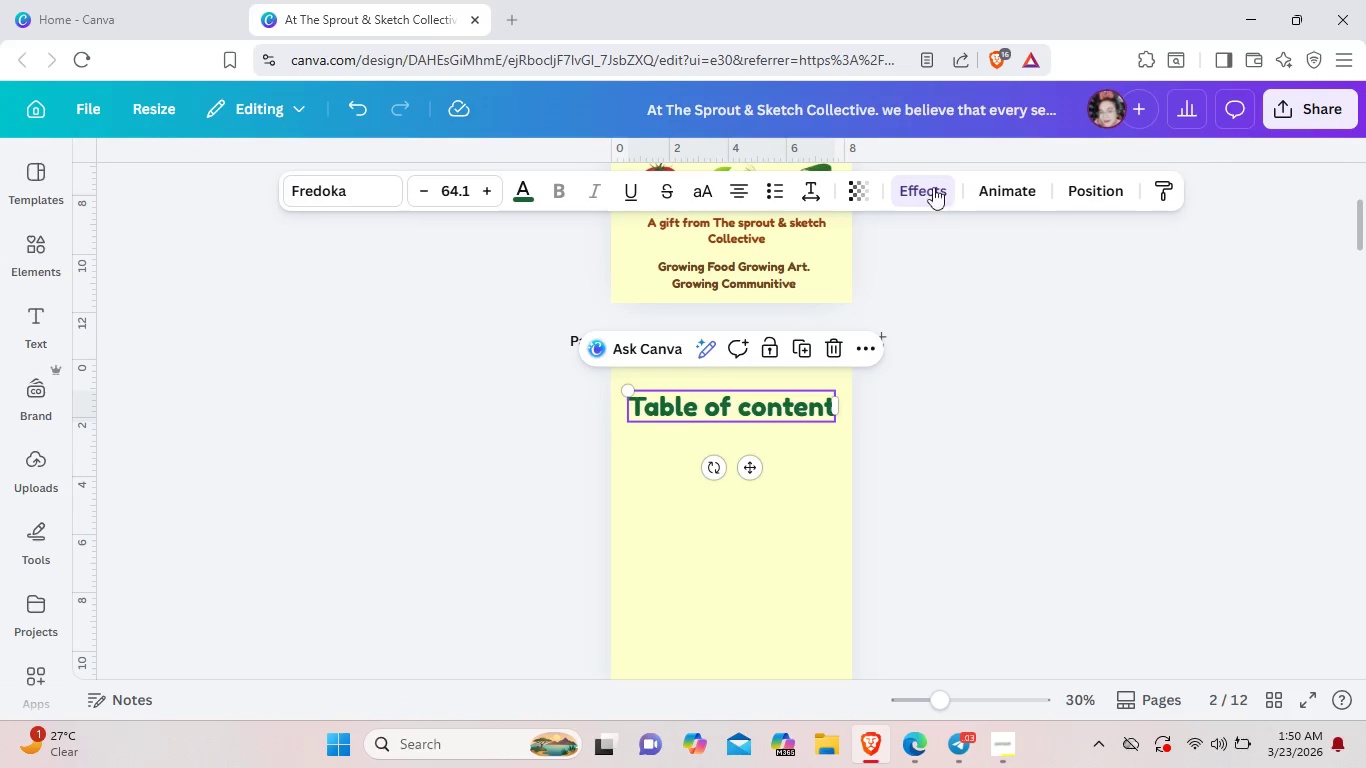 
left_click([928, 185])
 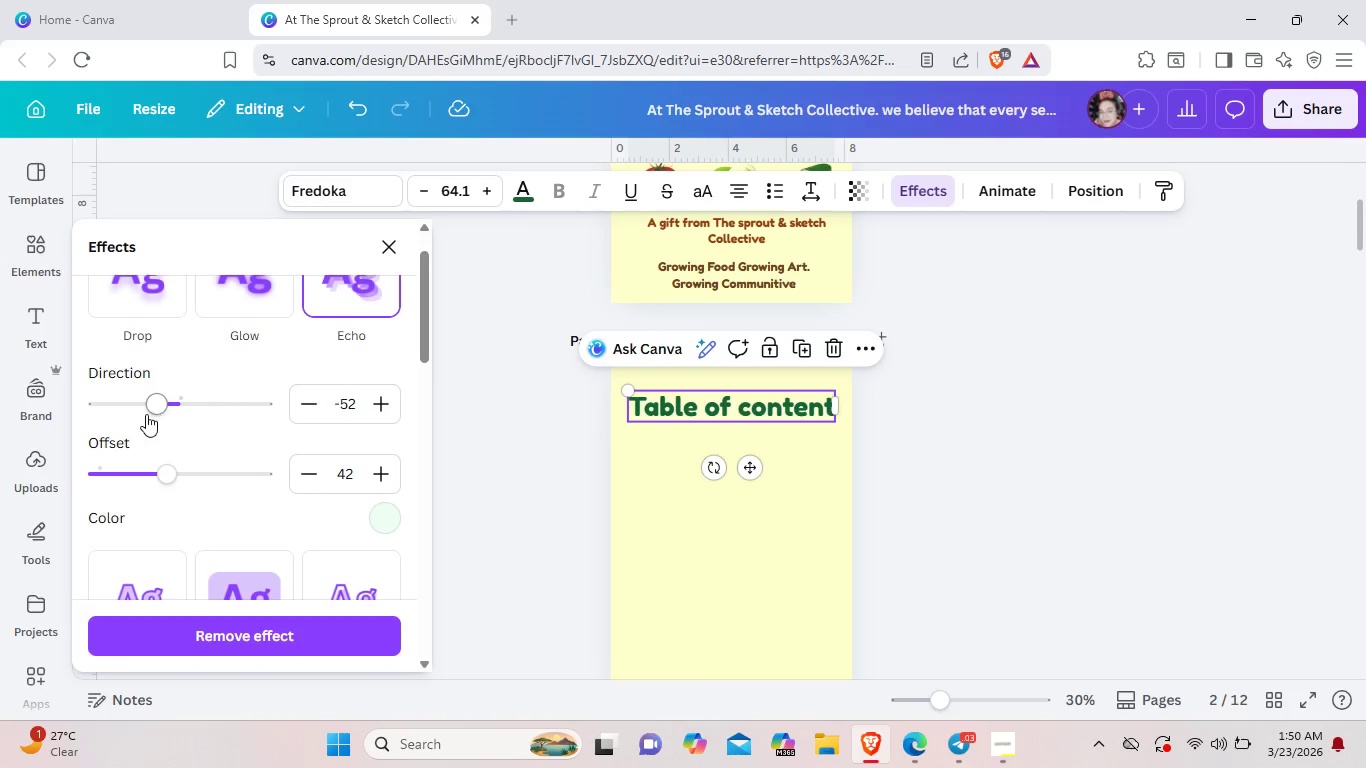 
left_click_drag(start_coordinate=[153, 398], to_coordinate=[163, 398])
 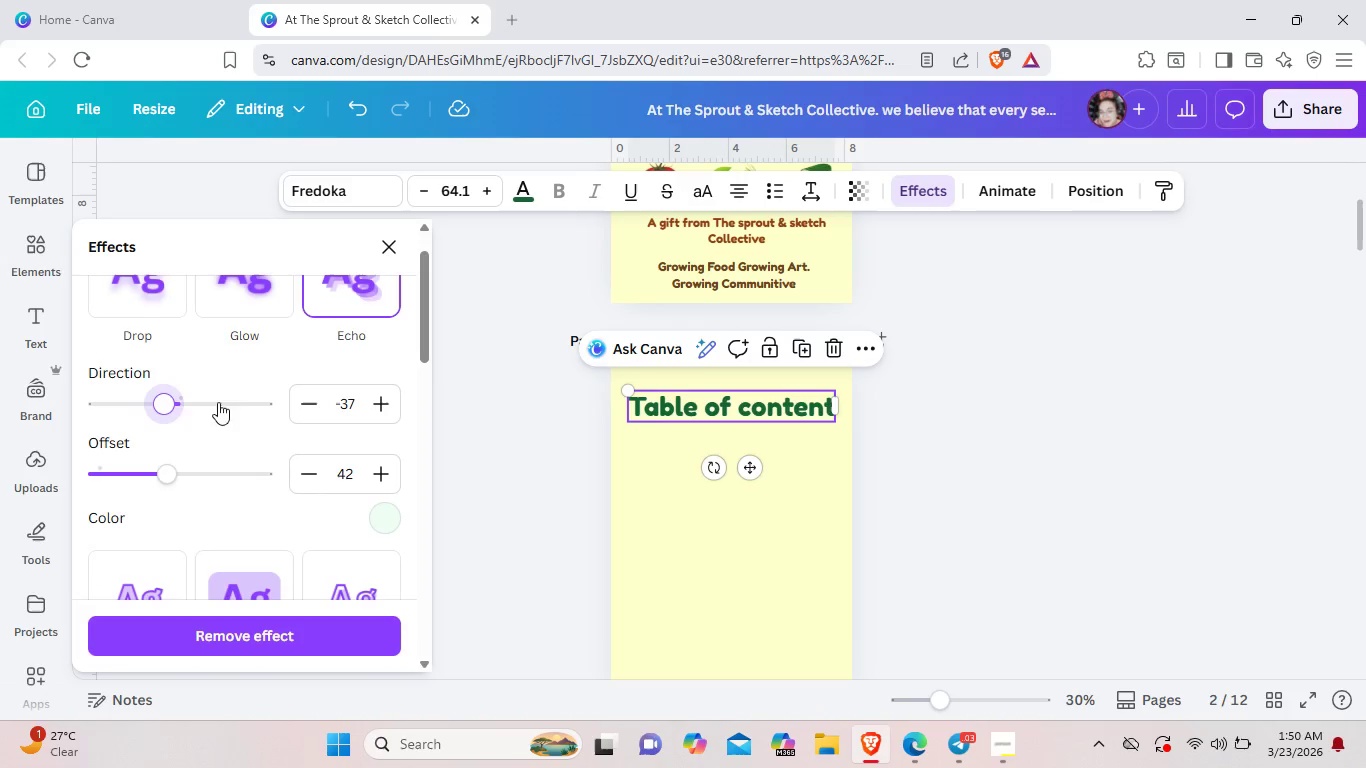 
left_click_drag(start_coordinate=[171, 400], to_coordinate=[174, 407])
 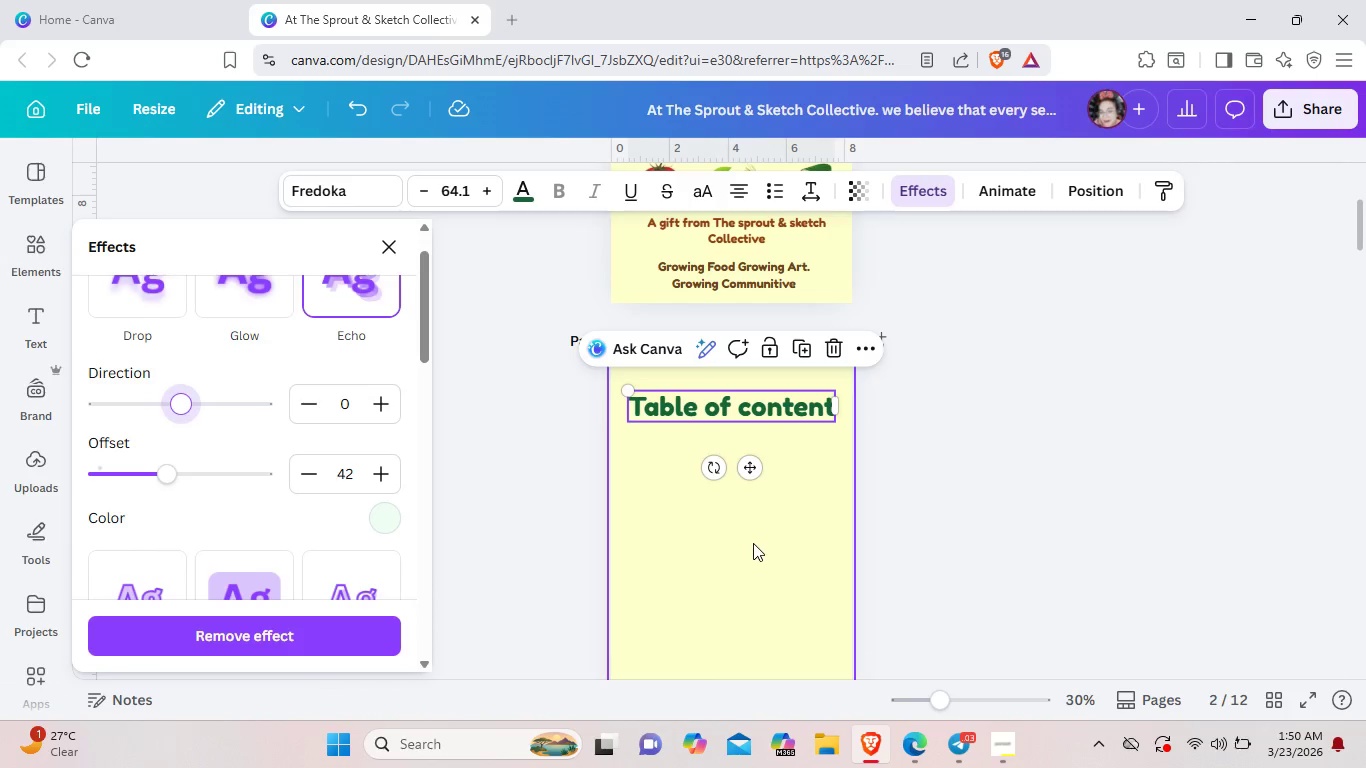 
left_click([753, 543])
 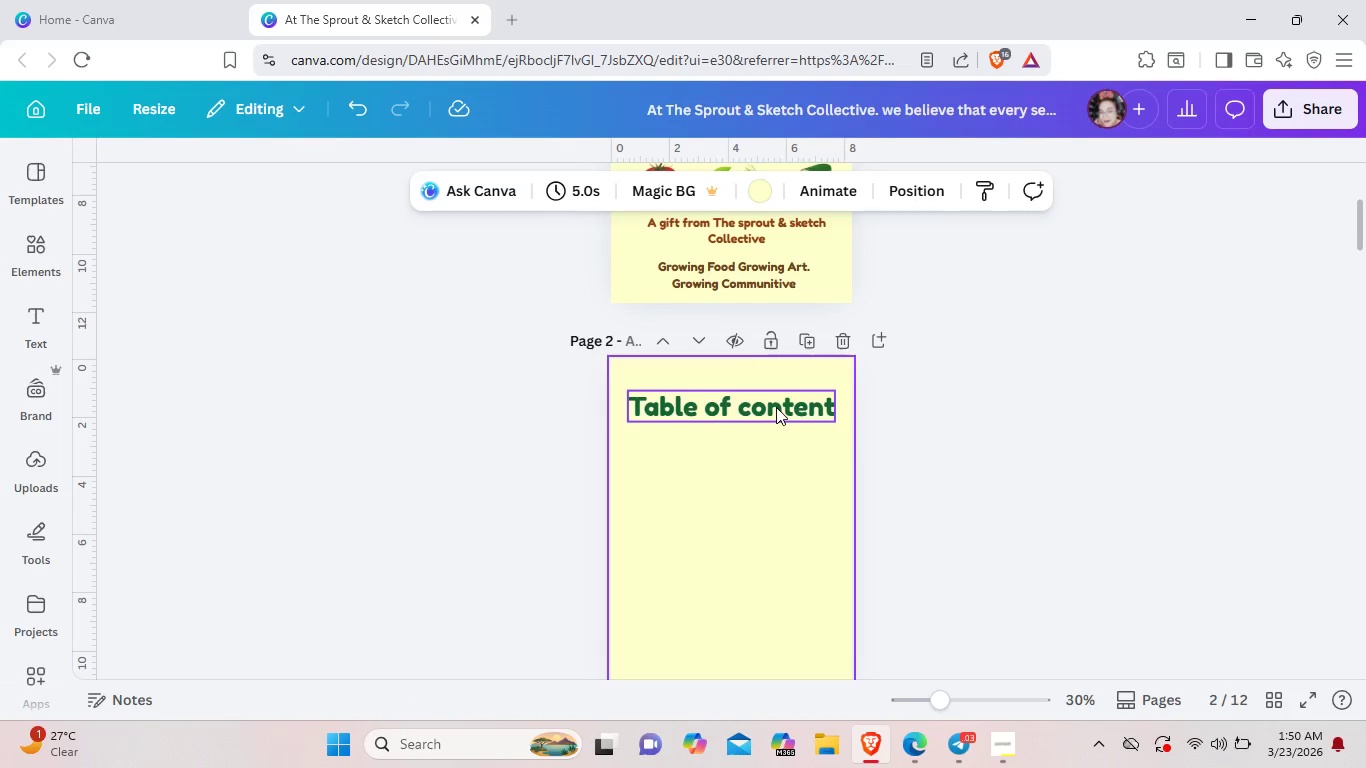 
left_click([776, 407])
 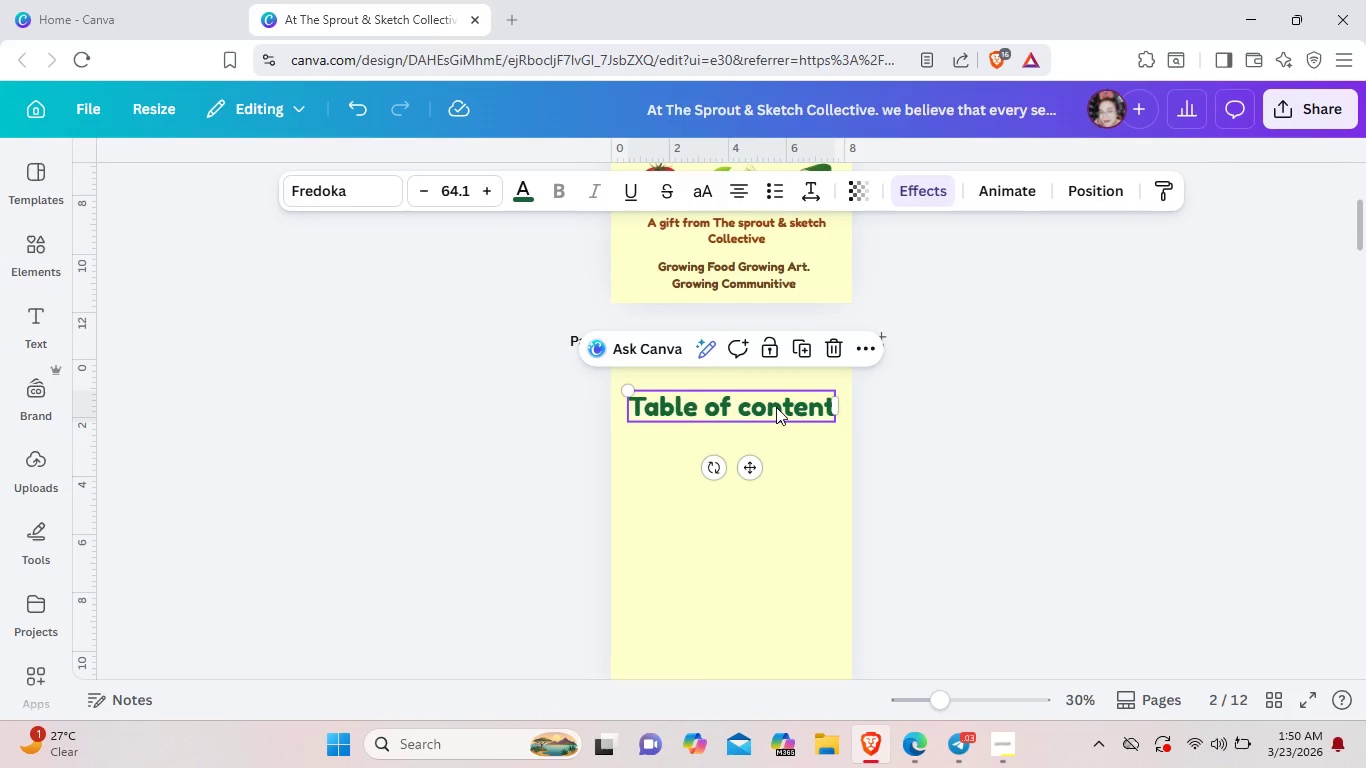 
left_click([776, 407])
 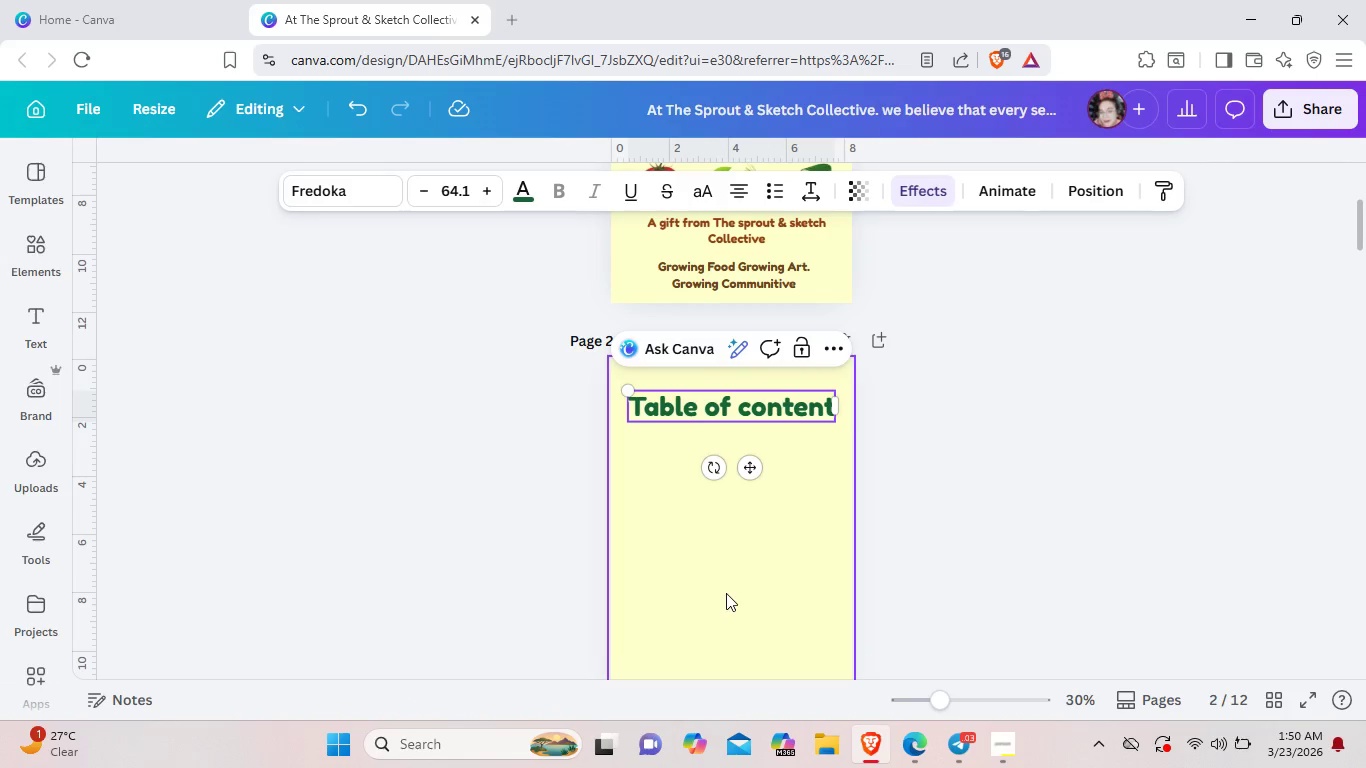 
left_click([726, 593])
 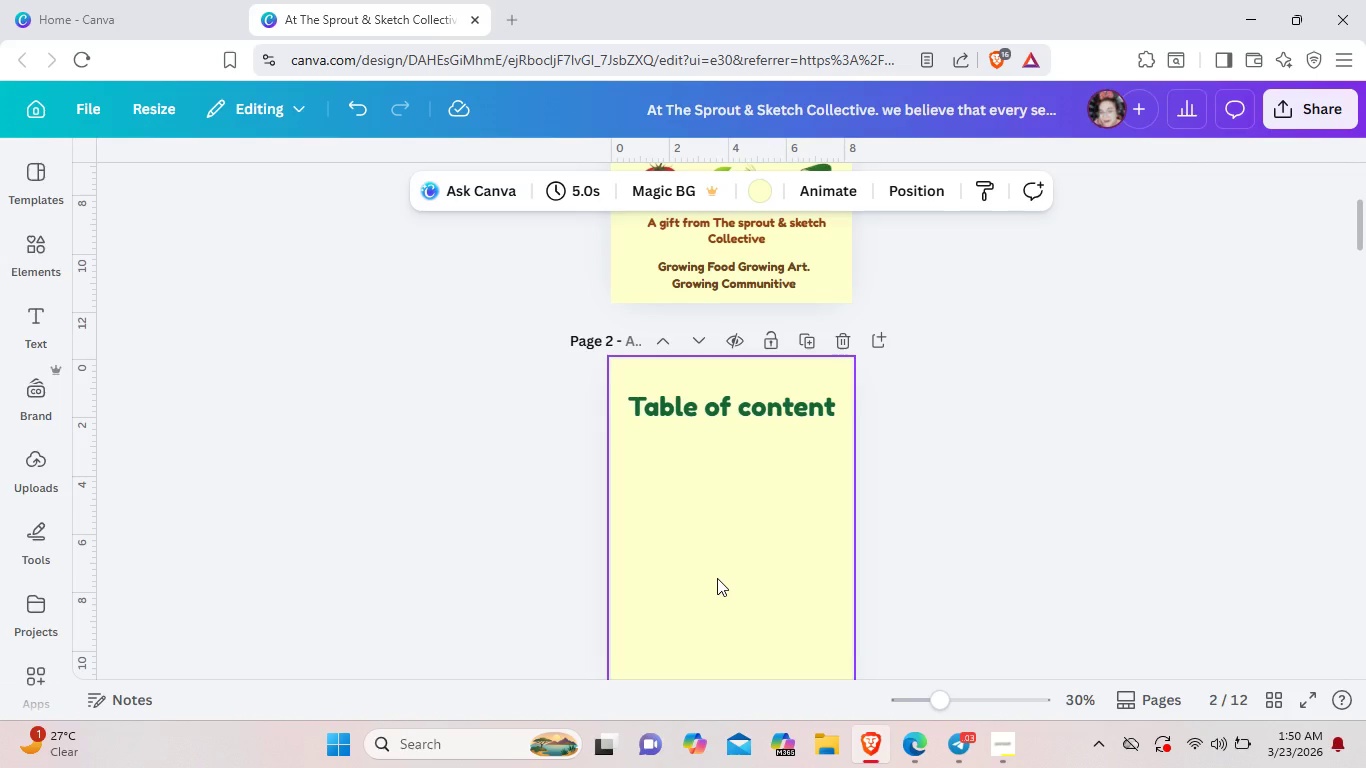 
wait(9.05)
 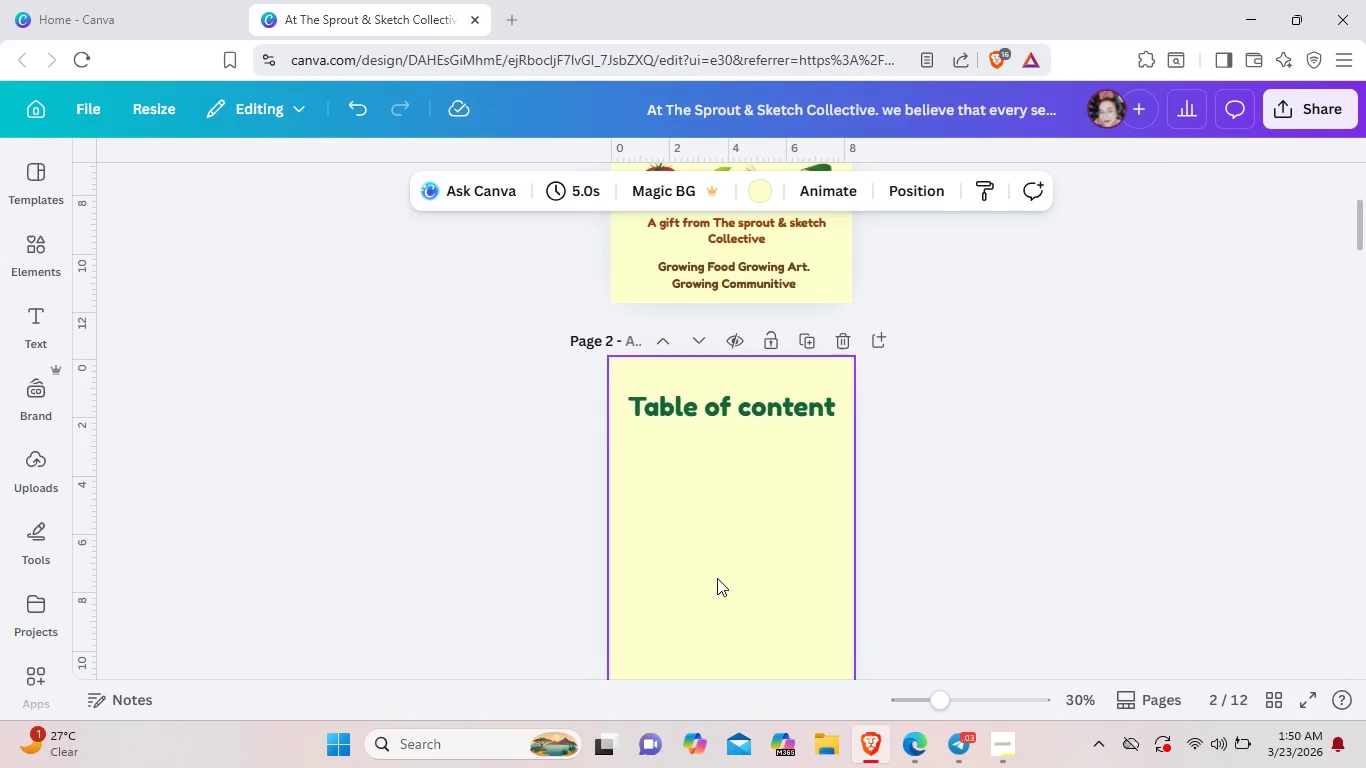 
left_click([953, 555])
 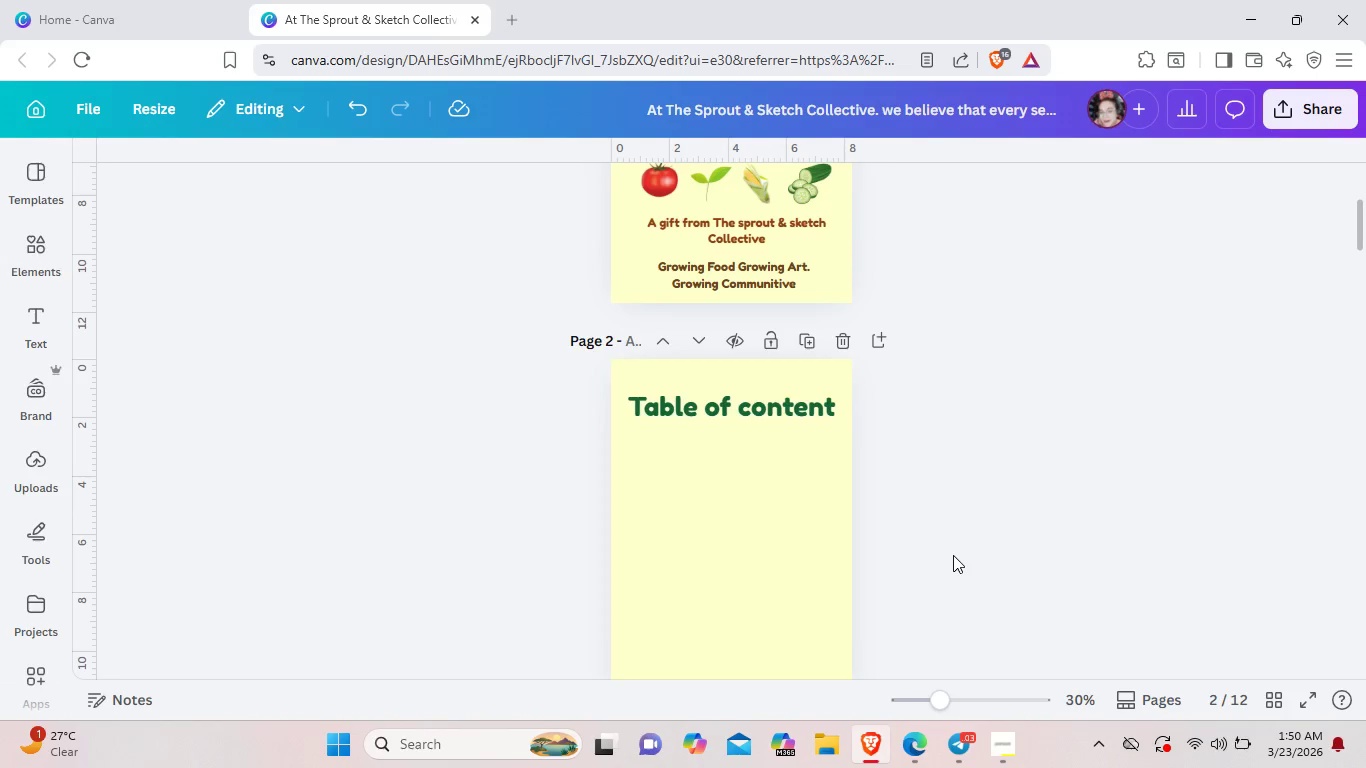 
wait(8.58)
 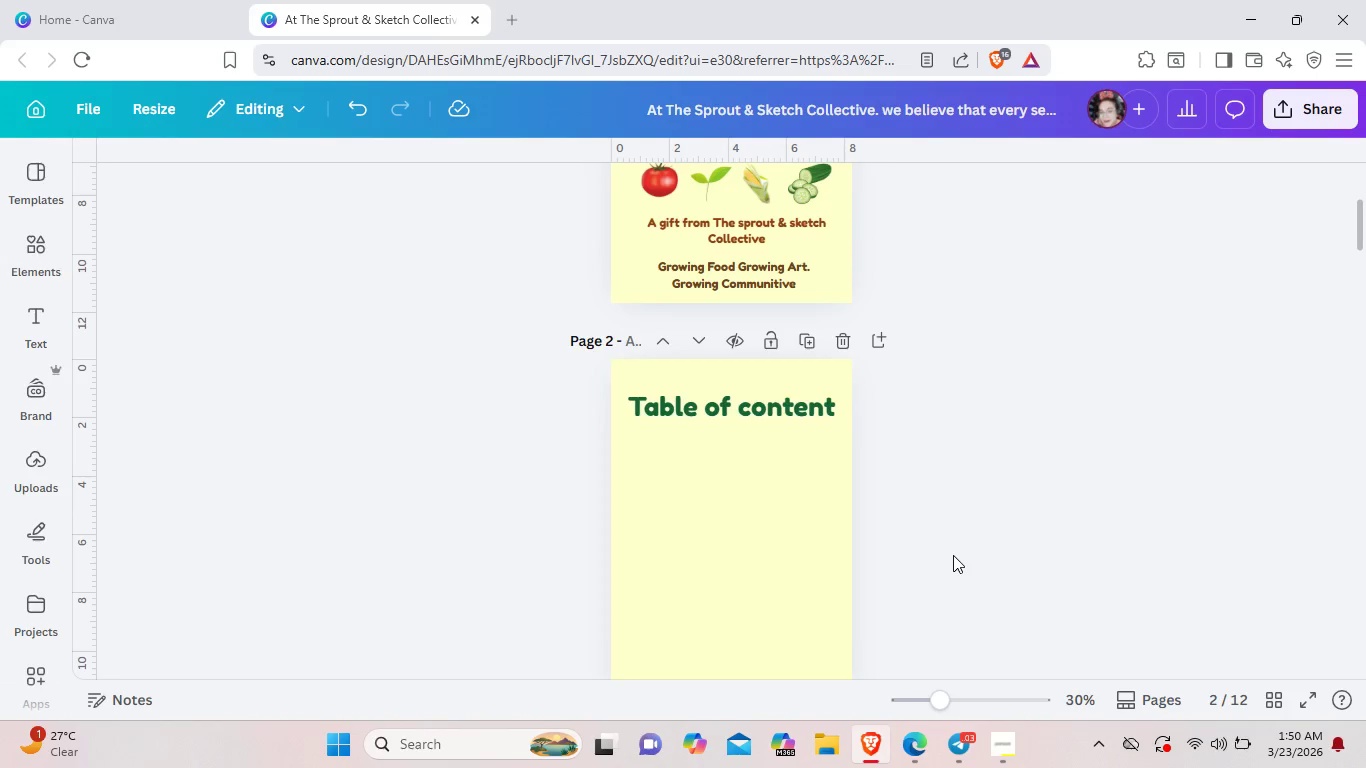 
scroll: coordinate [953, 555], scroll_direction: down, amount: 3.0
 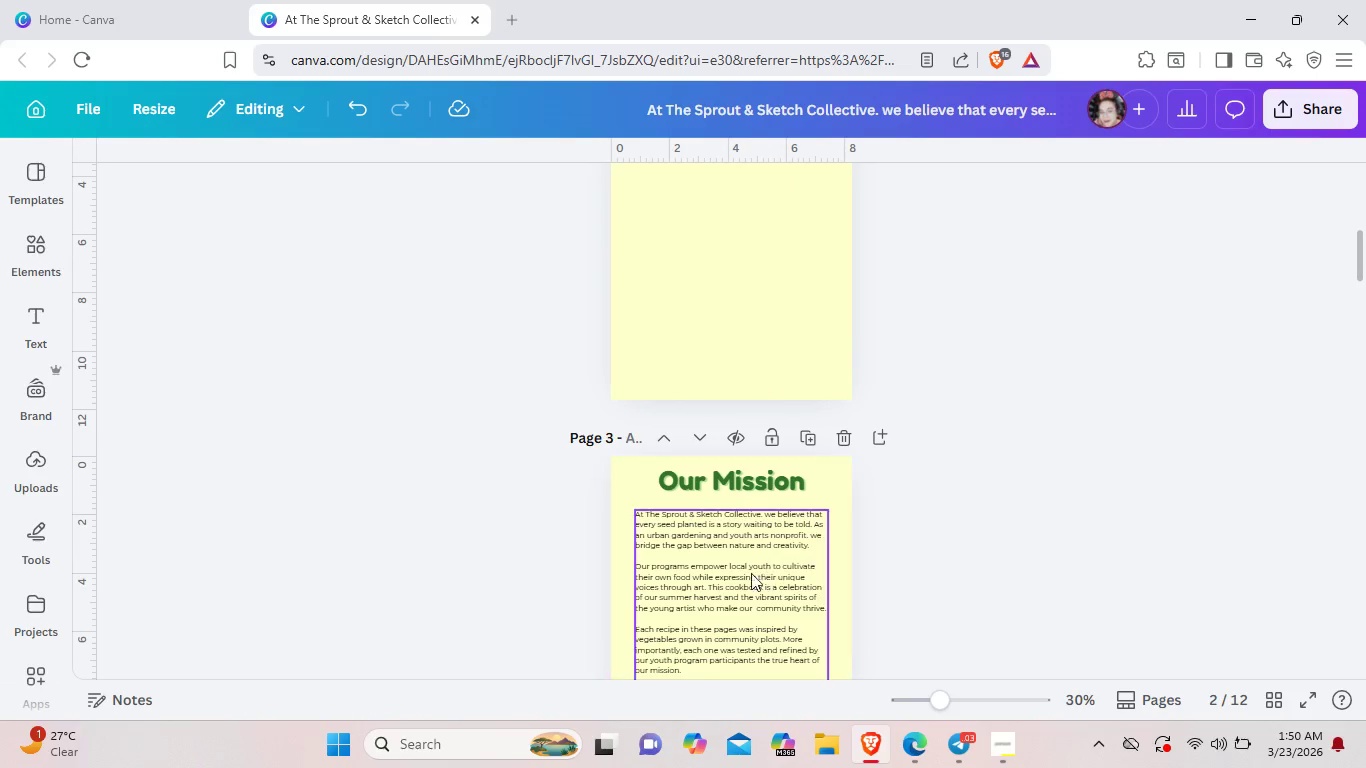 
left_click([731, 577])
 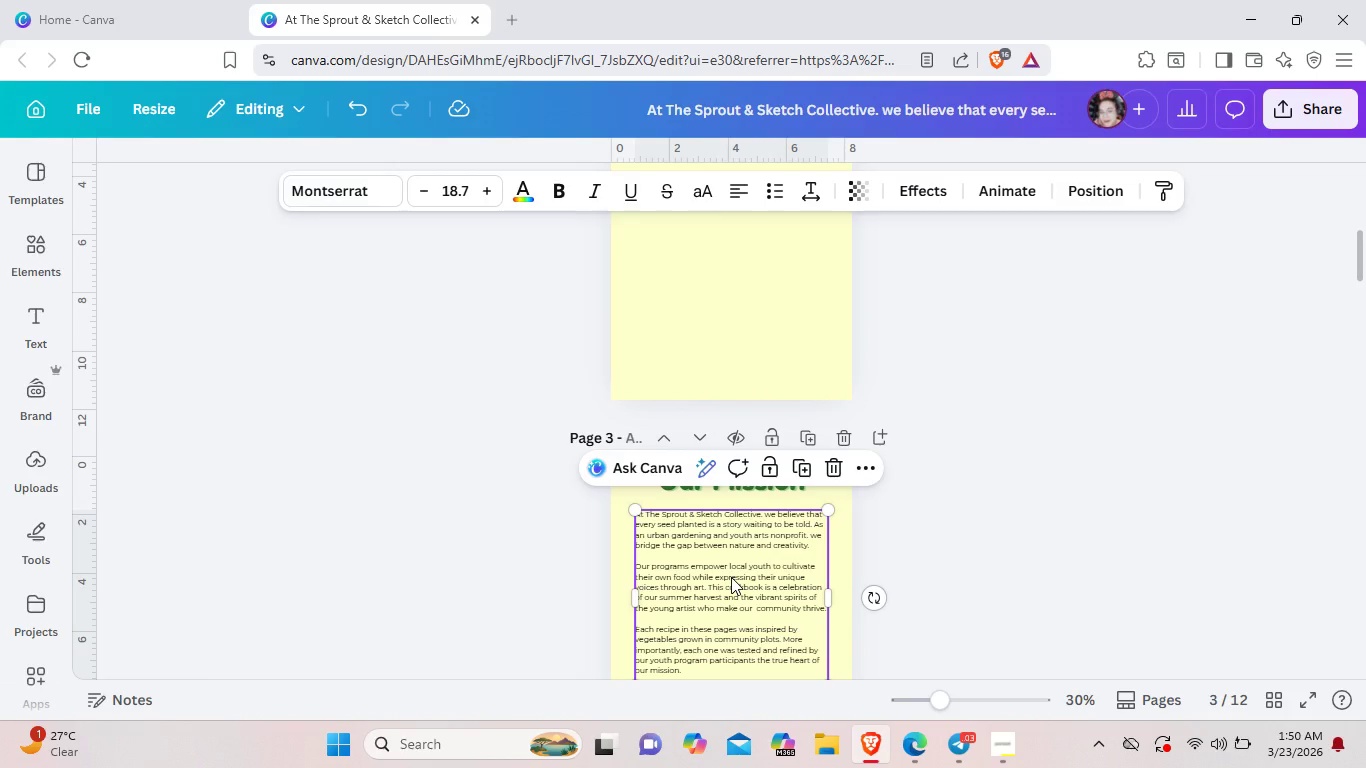 
wait(5.61)
 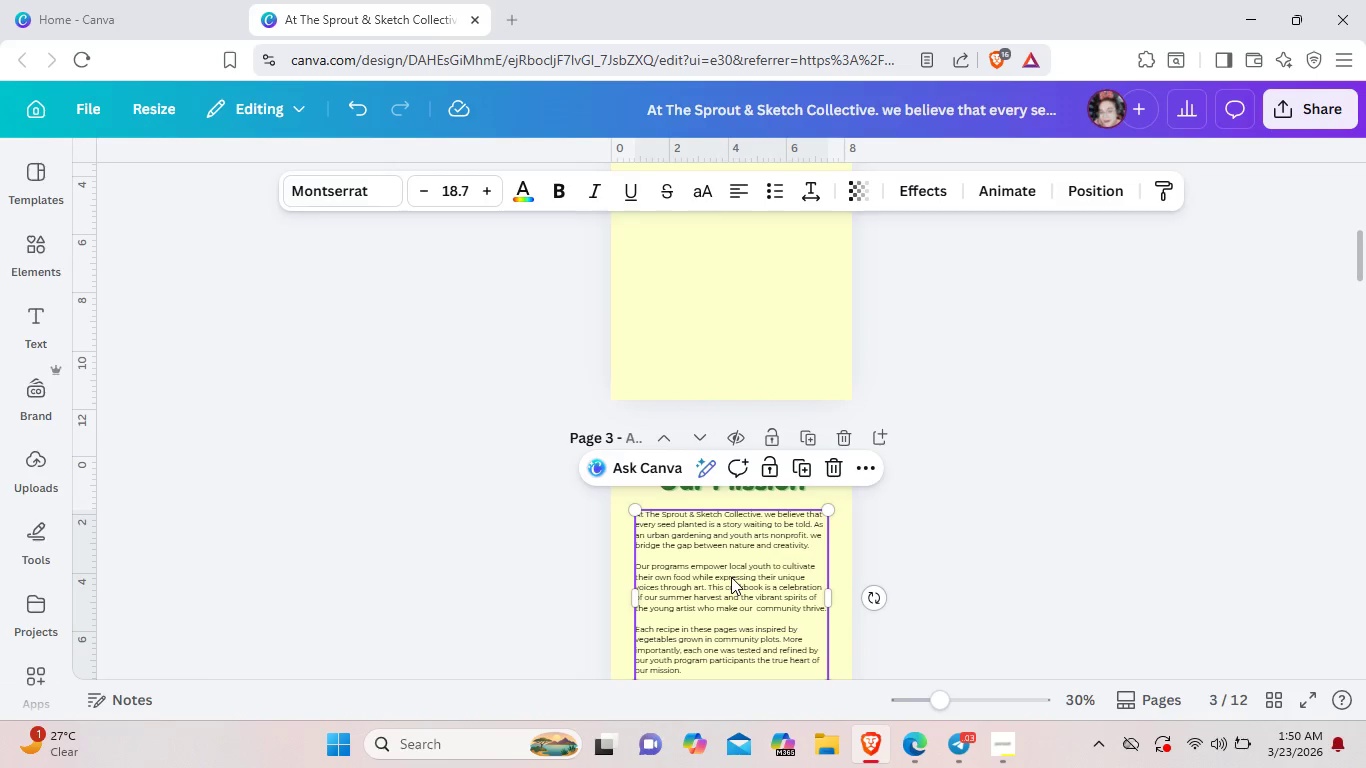 
scroll: coordinate [652, 335], scroll_direction: up, amount: 2.0
 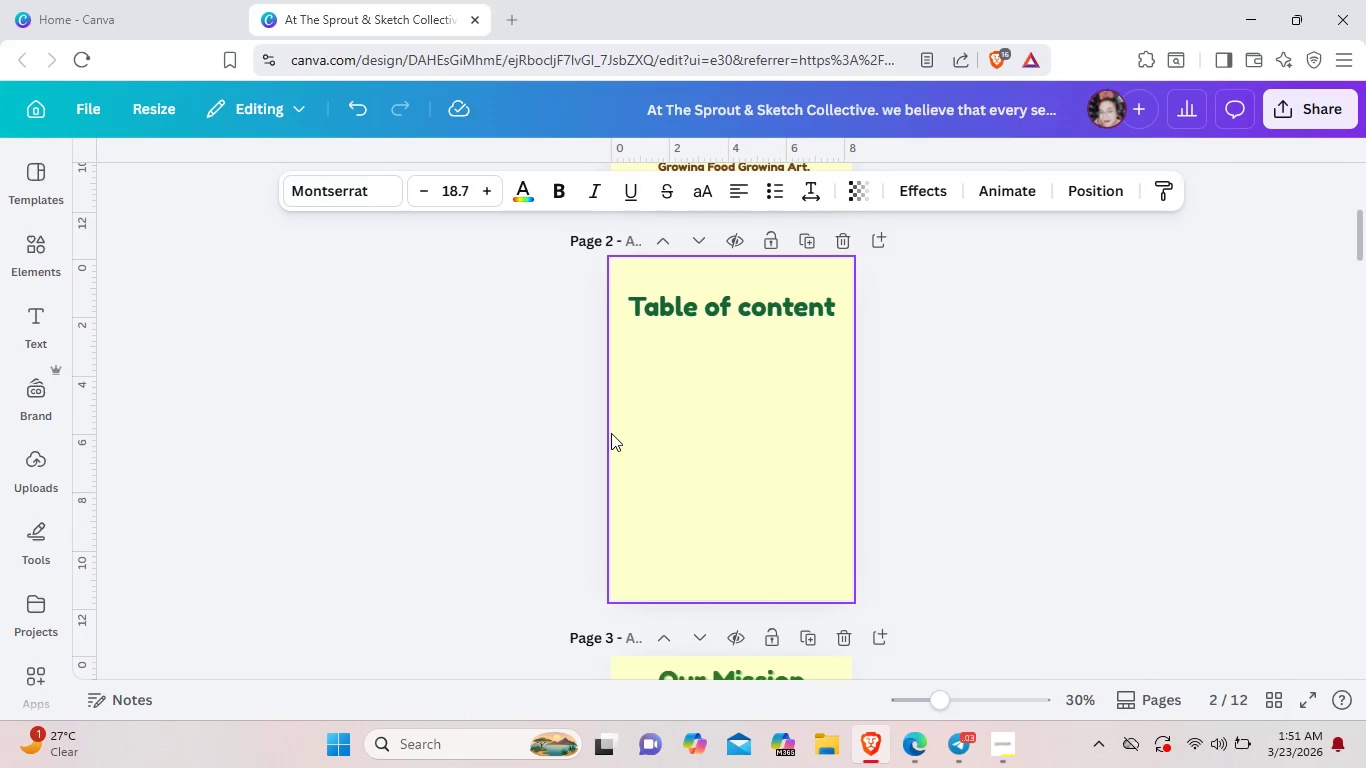 
wait(23.89)
 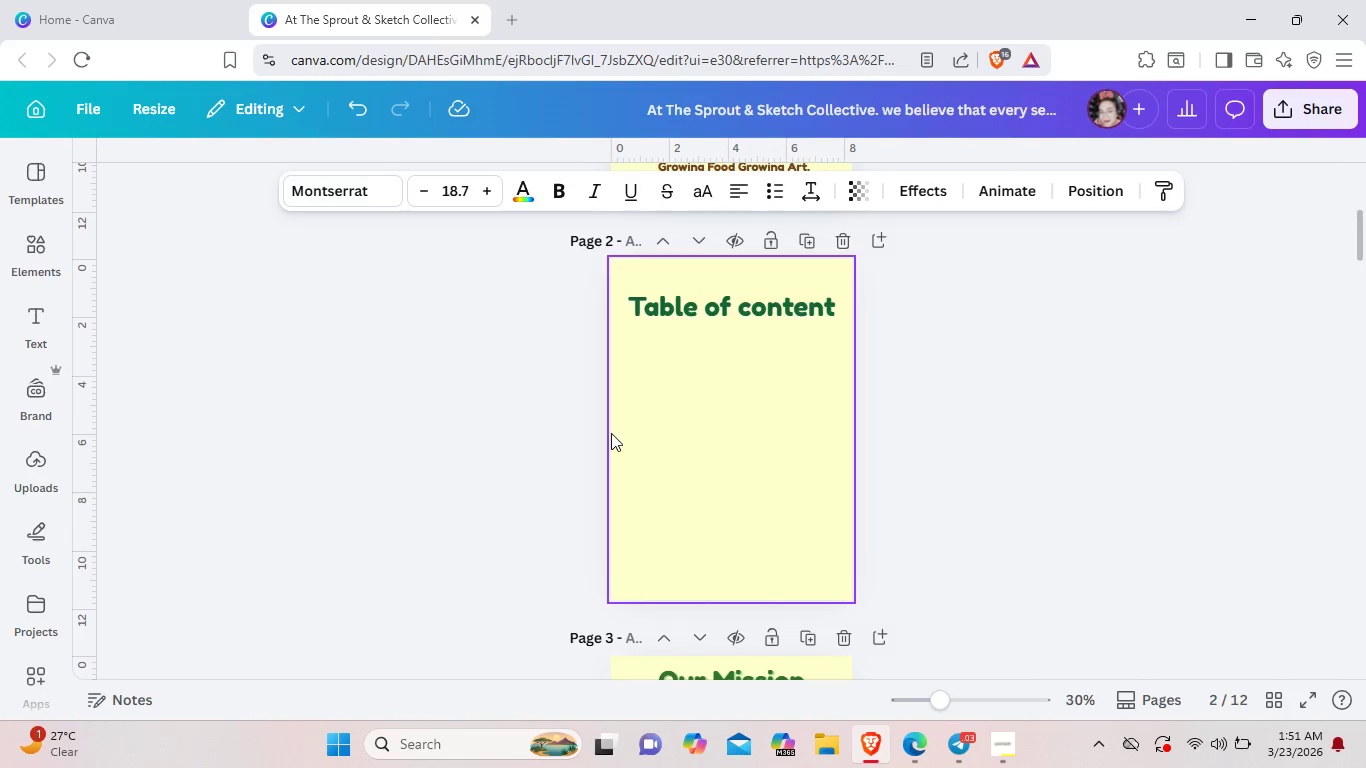 
left_click([773, 312])
 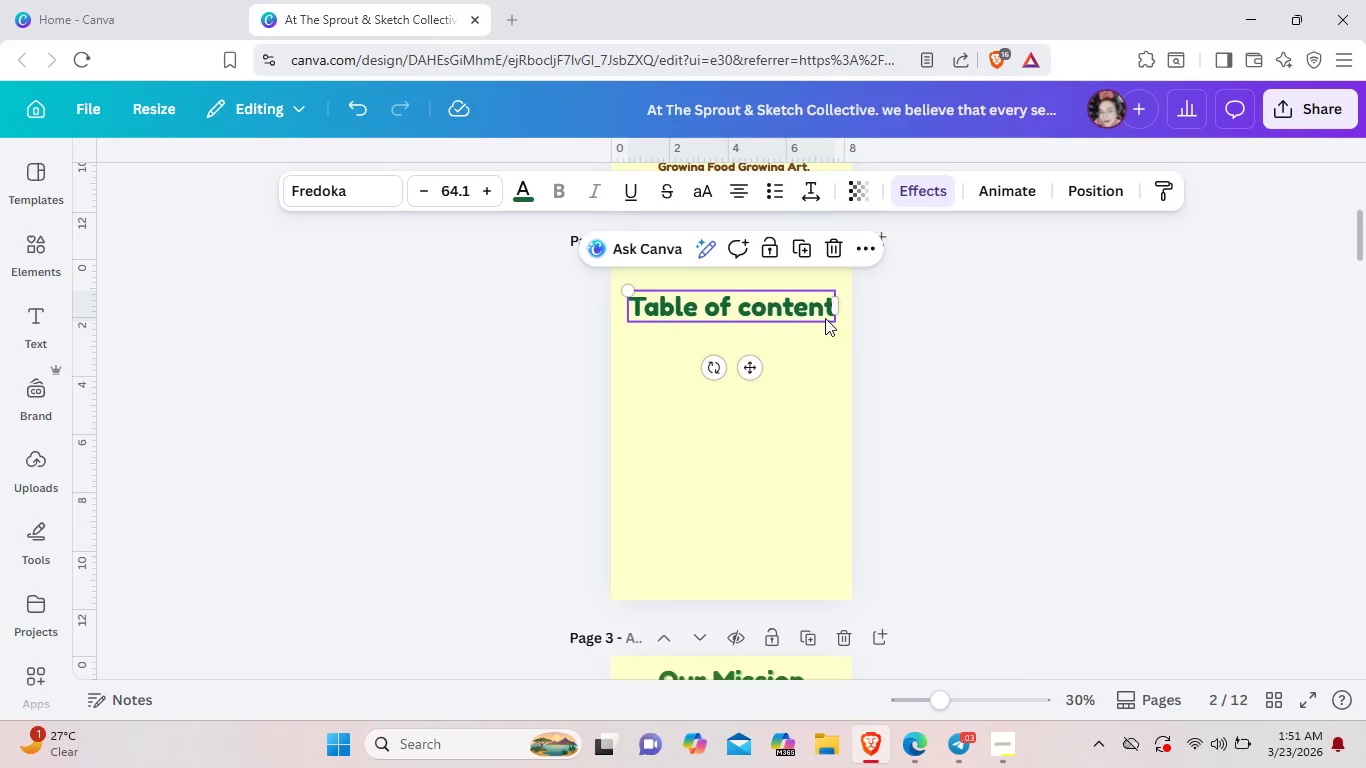 
left_click([828, 316])
 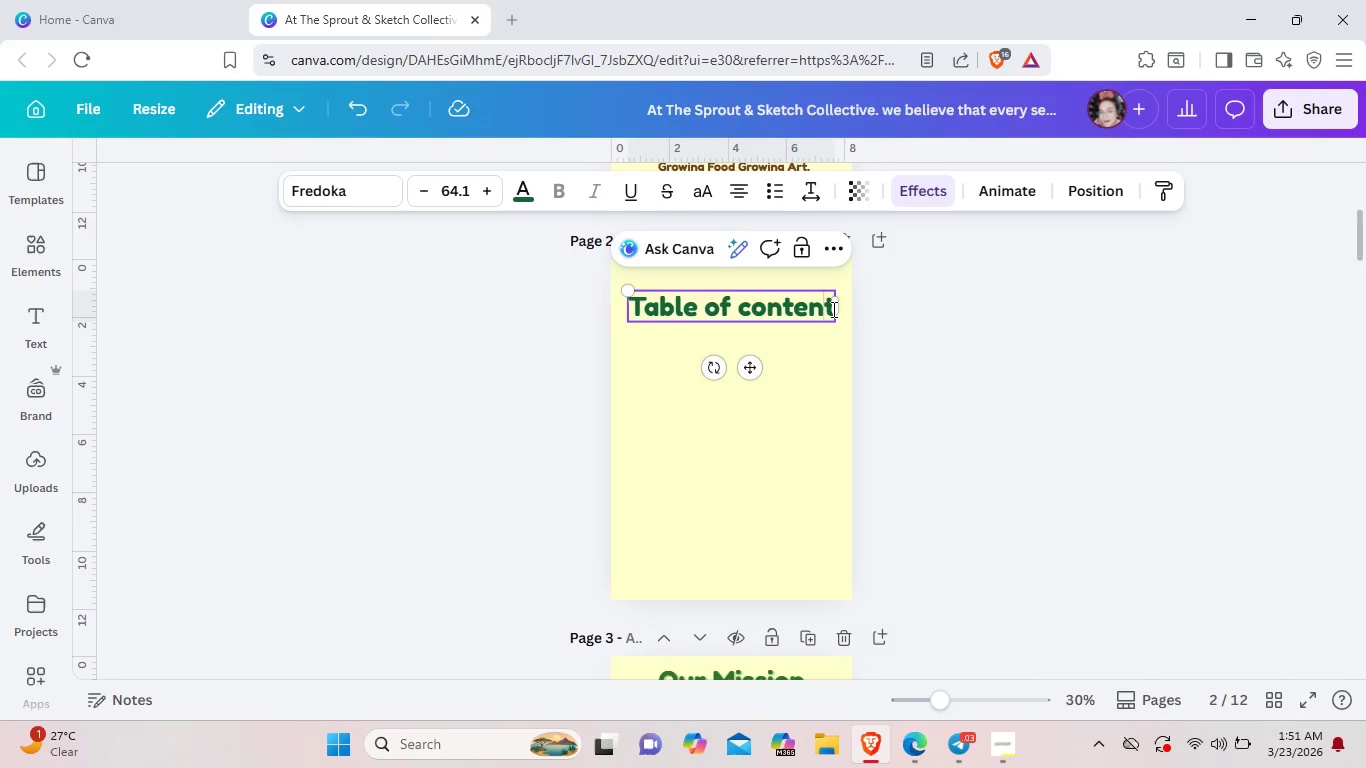 
left_click([832, 309])
 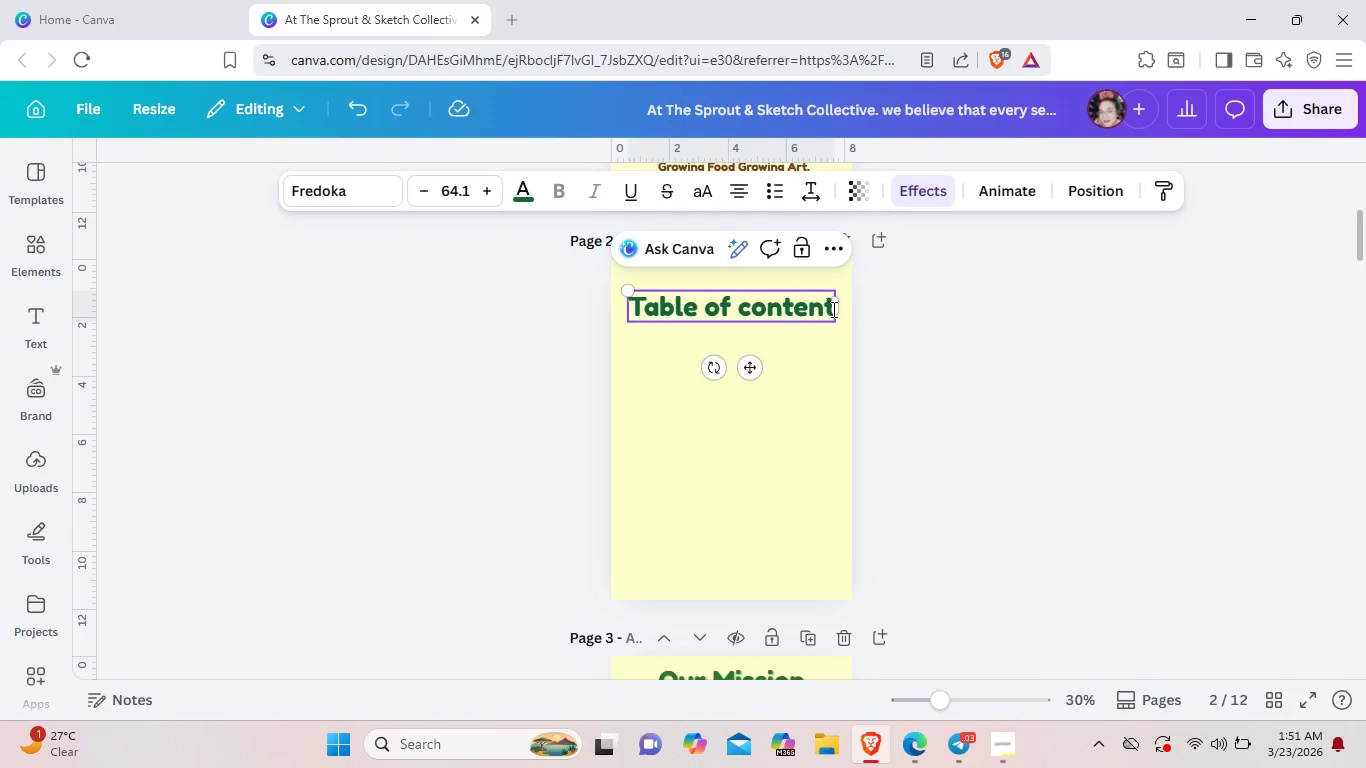 
key(S)
 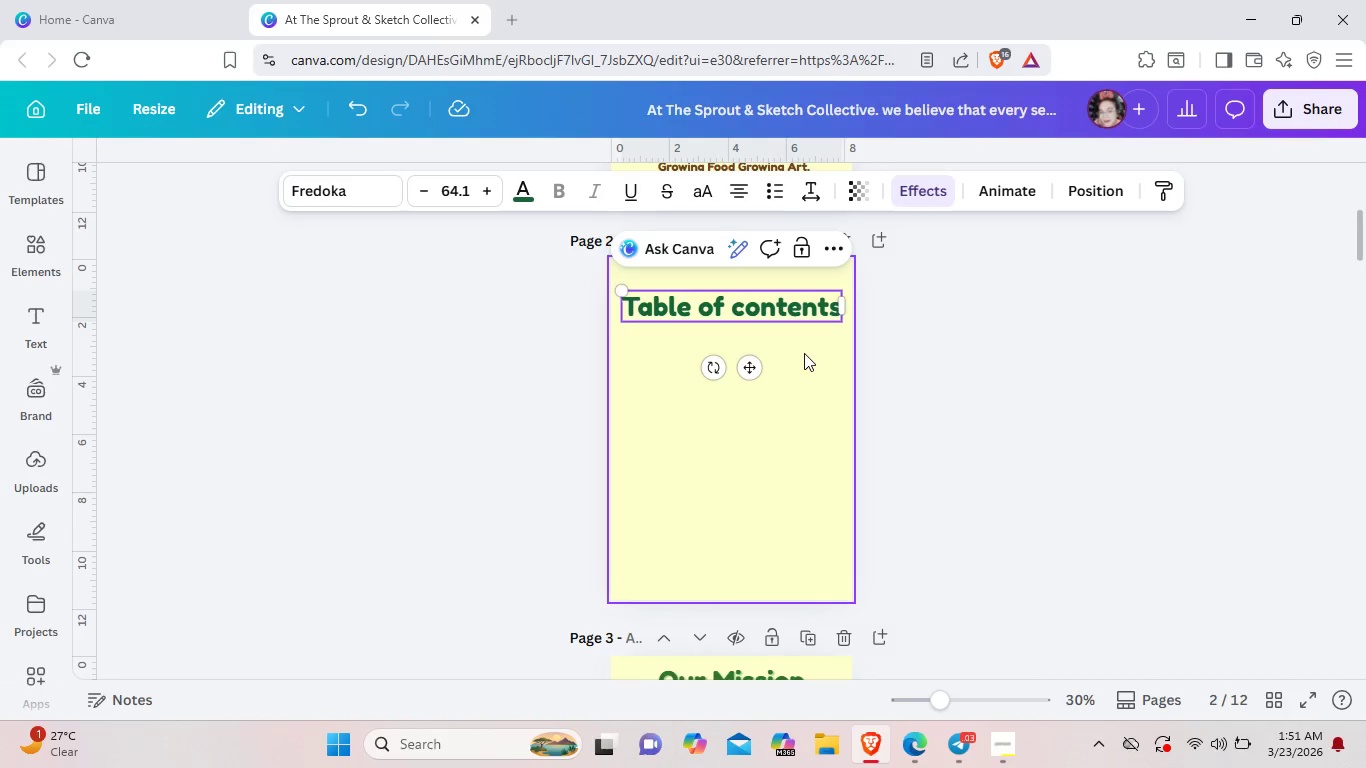 
left_click([804, 353])
 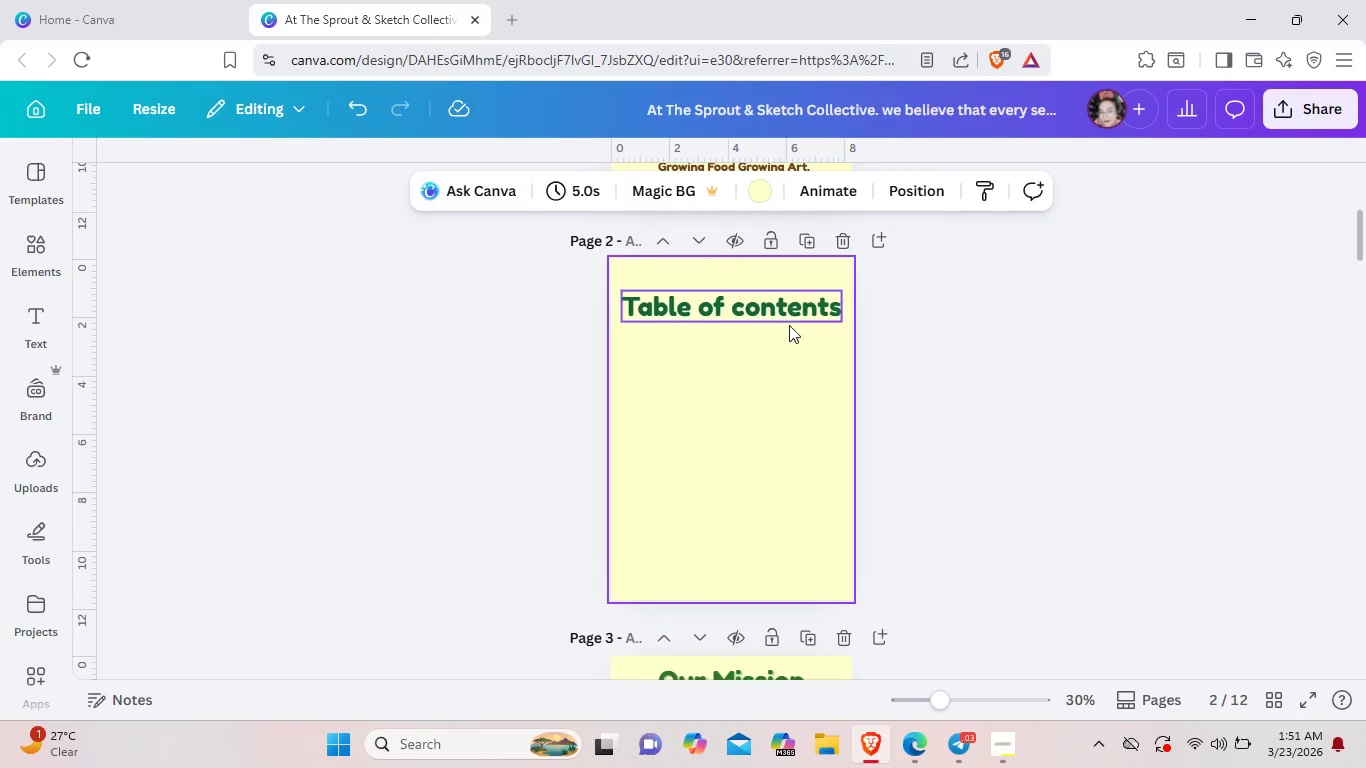 
left_click([791, 311])
 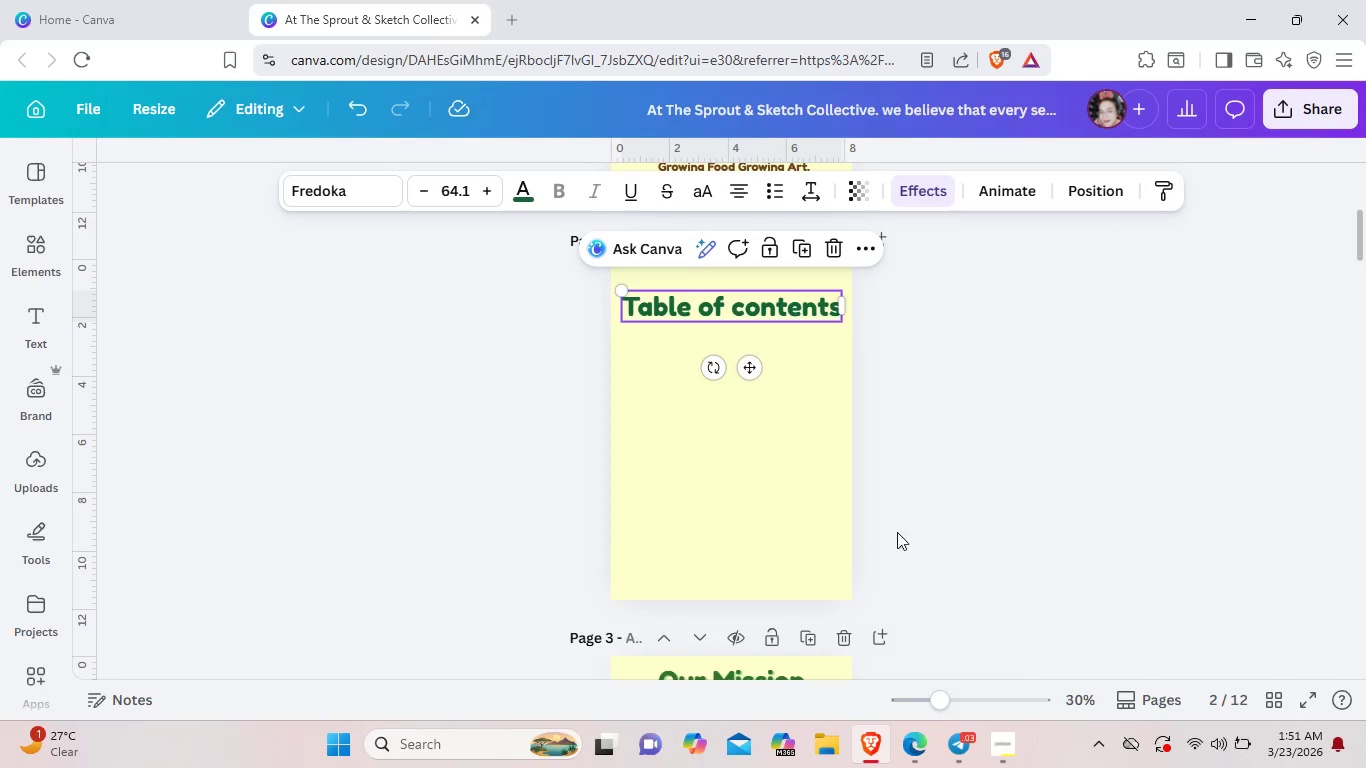 
left_click([974, 699])
 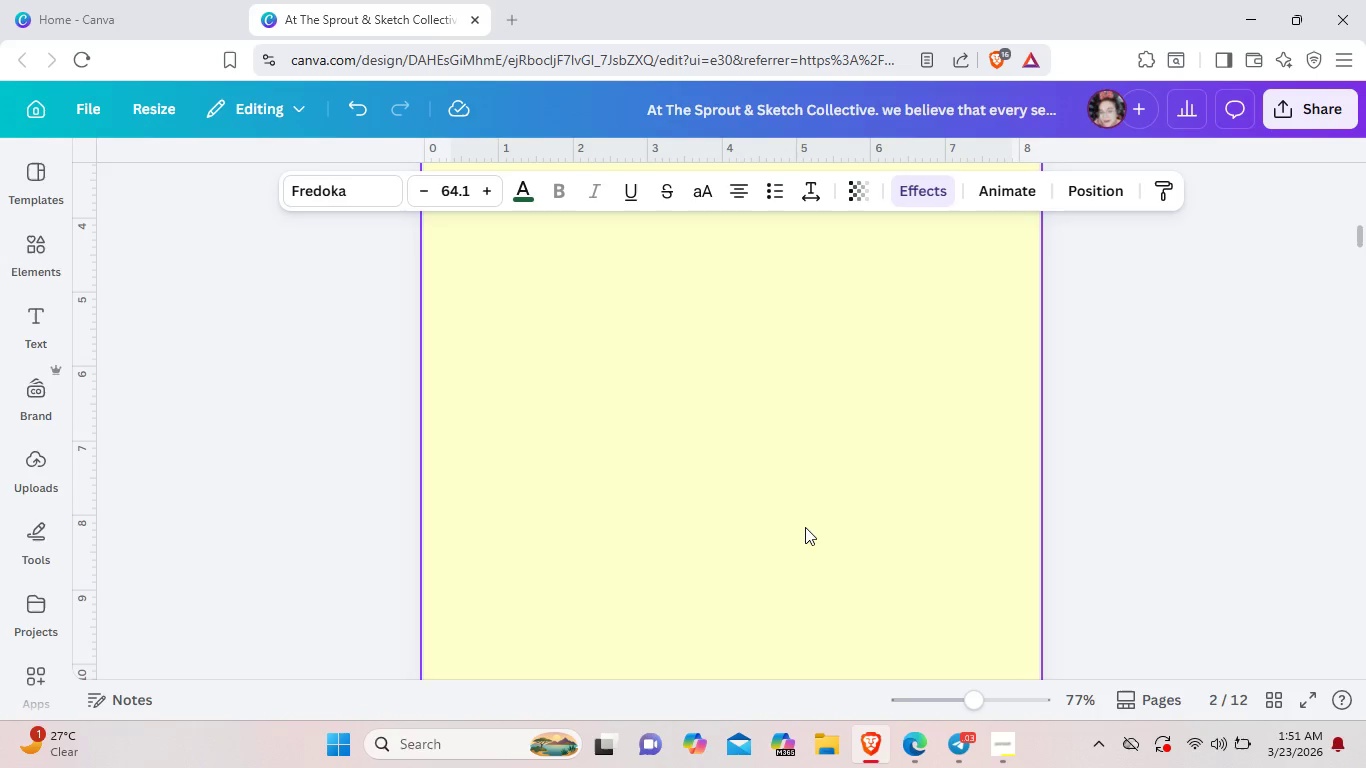 
scroll: coordinate [805, 527], scroll_direction: up, amount: 6.0
 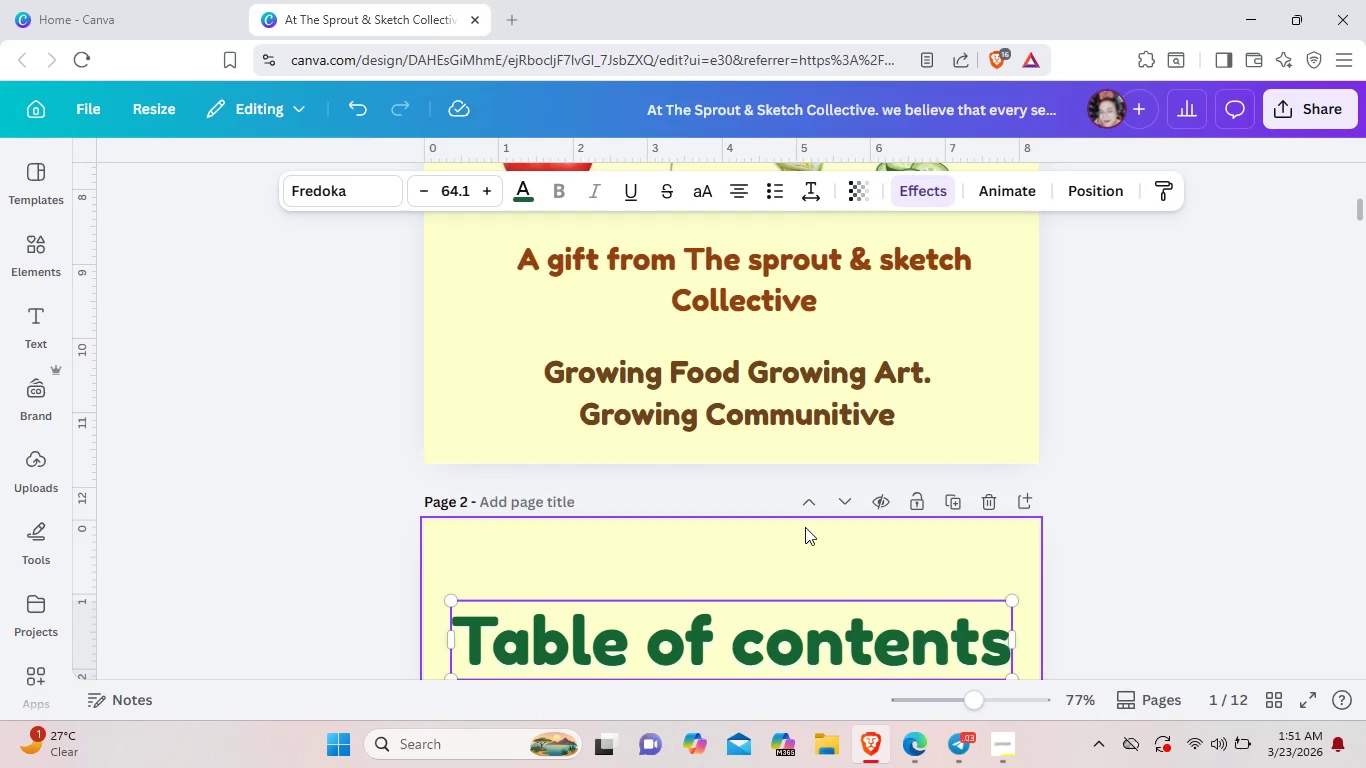 
scroll: coordinate [805, 527], scroll_direction: down, amount: 2.0
 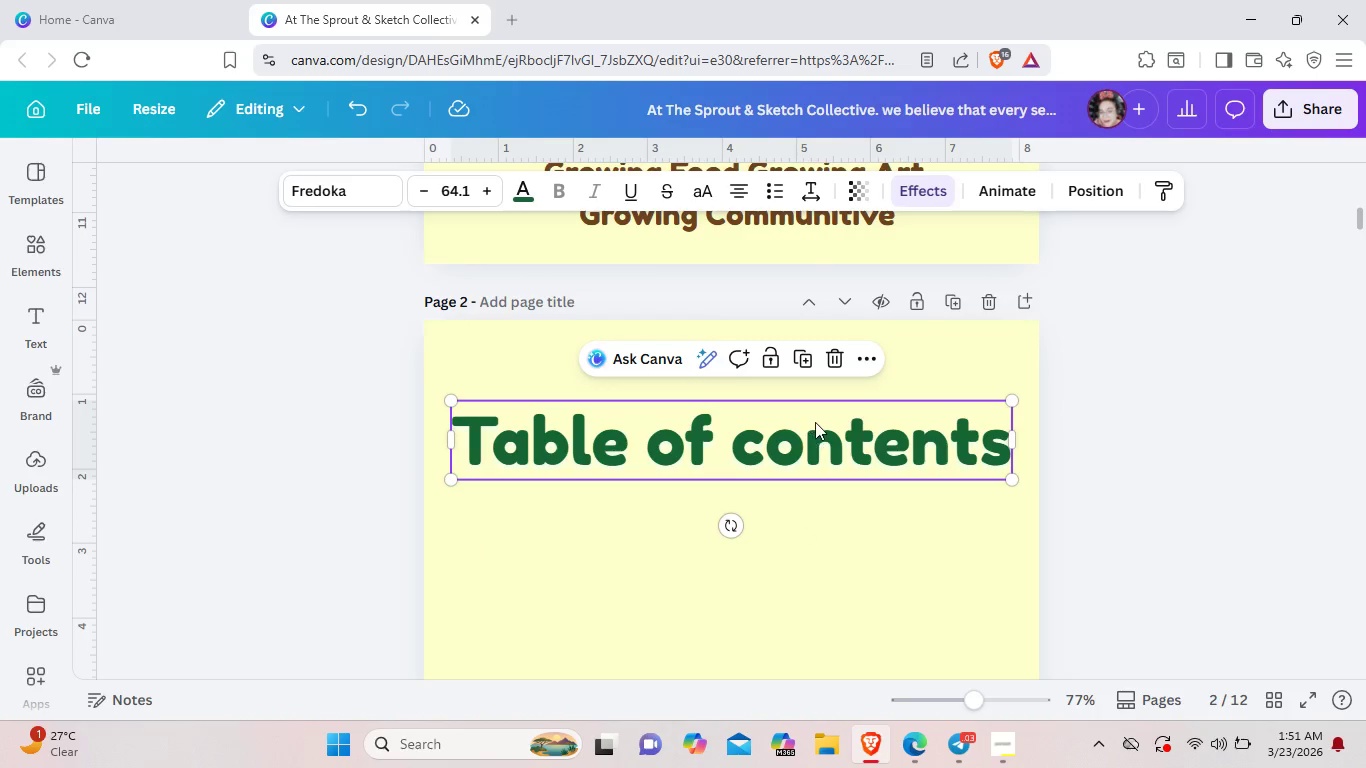 
left_click([815, 422])
 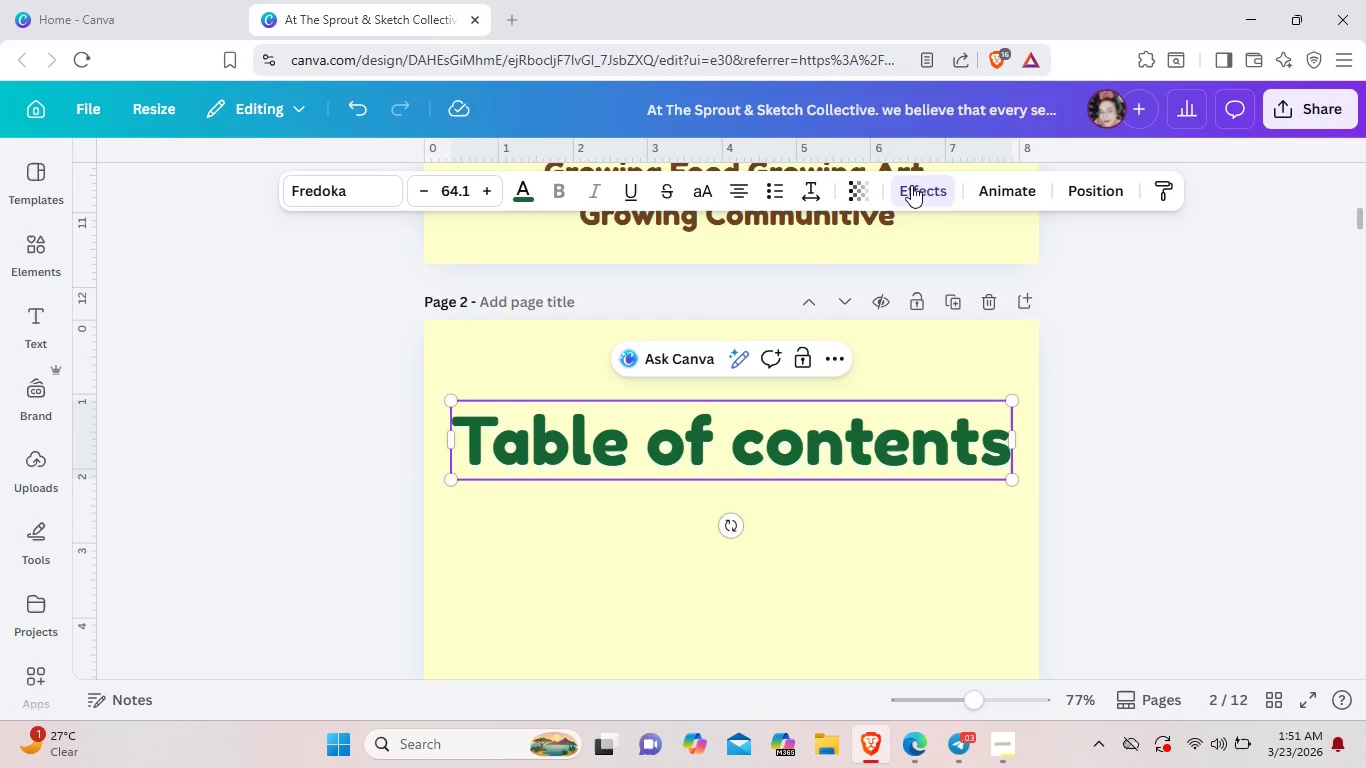 
left_click([911, 184])
 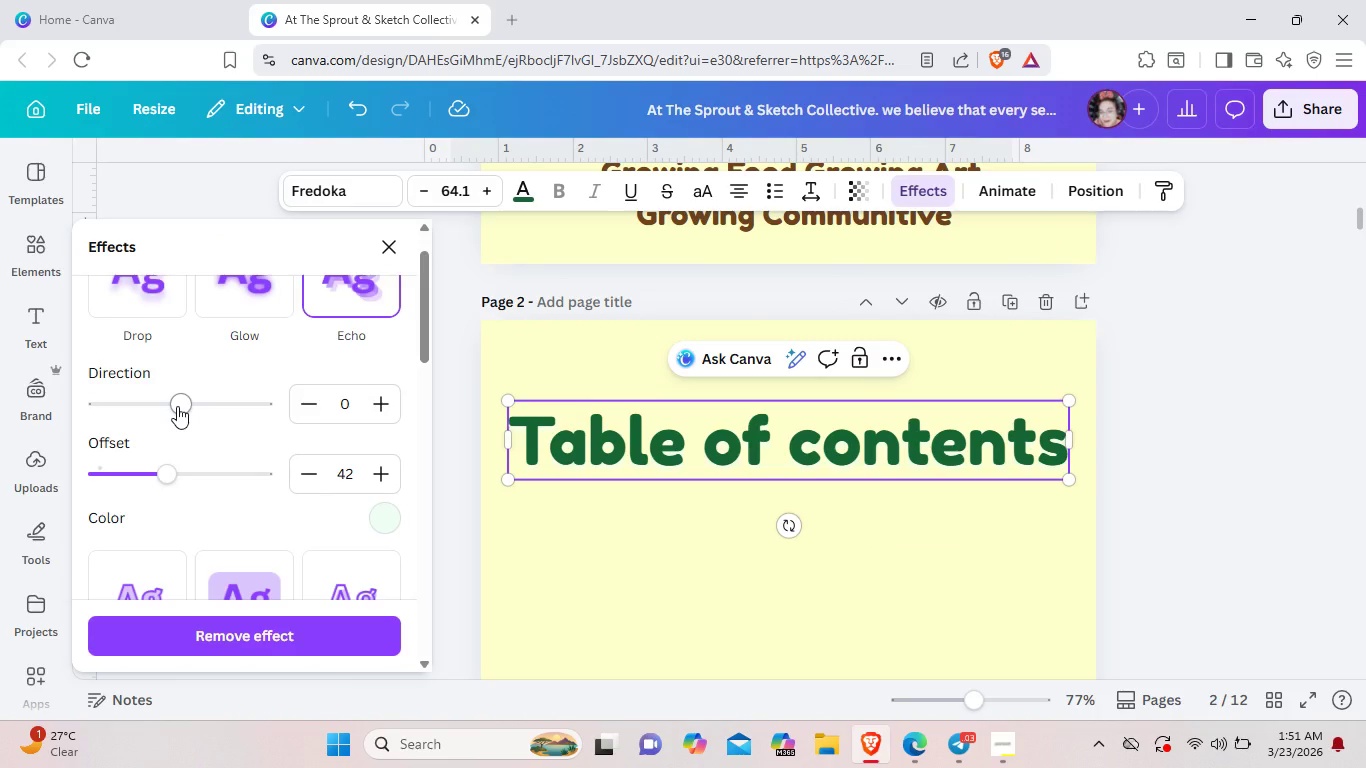 
left_click_drag(start_coordinate=[177, 406], to_coordinate=[233, 393])
 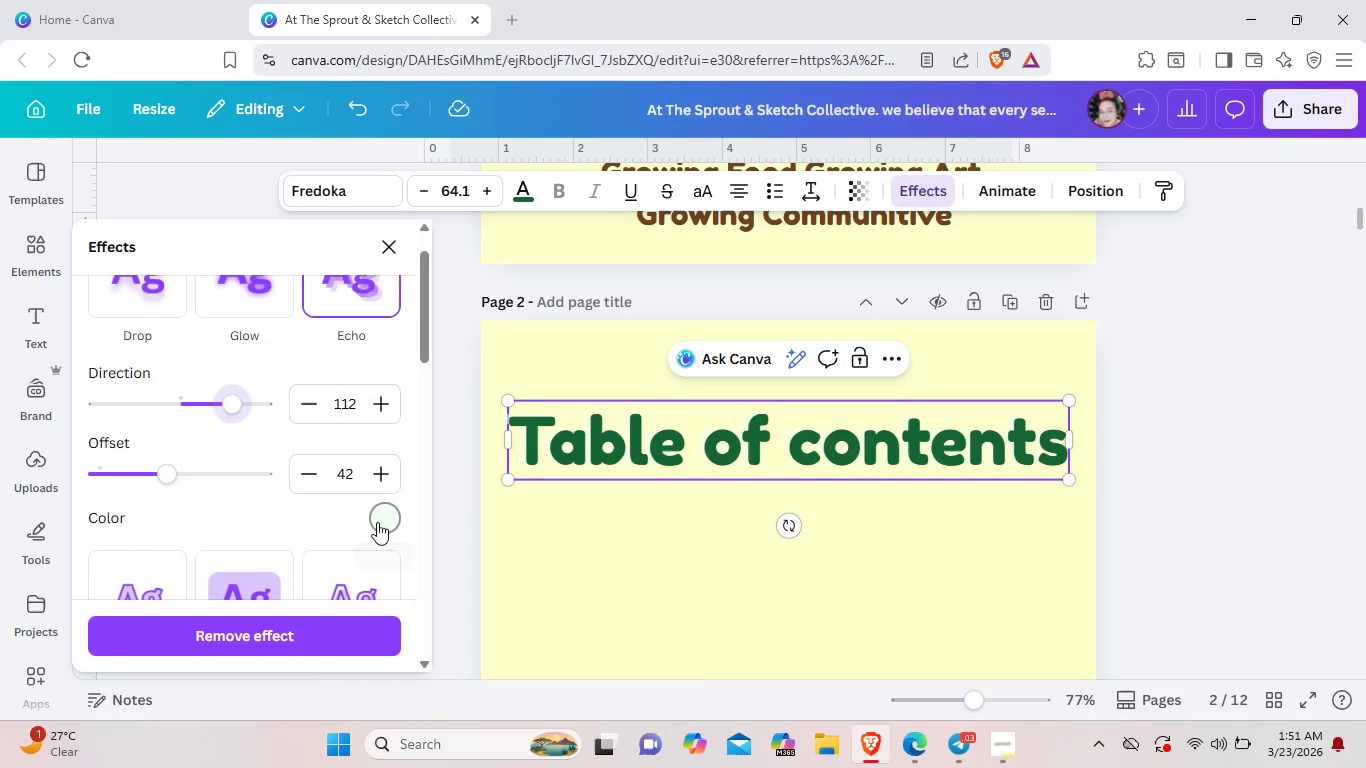 
left_click([377, 522])
 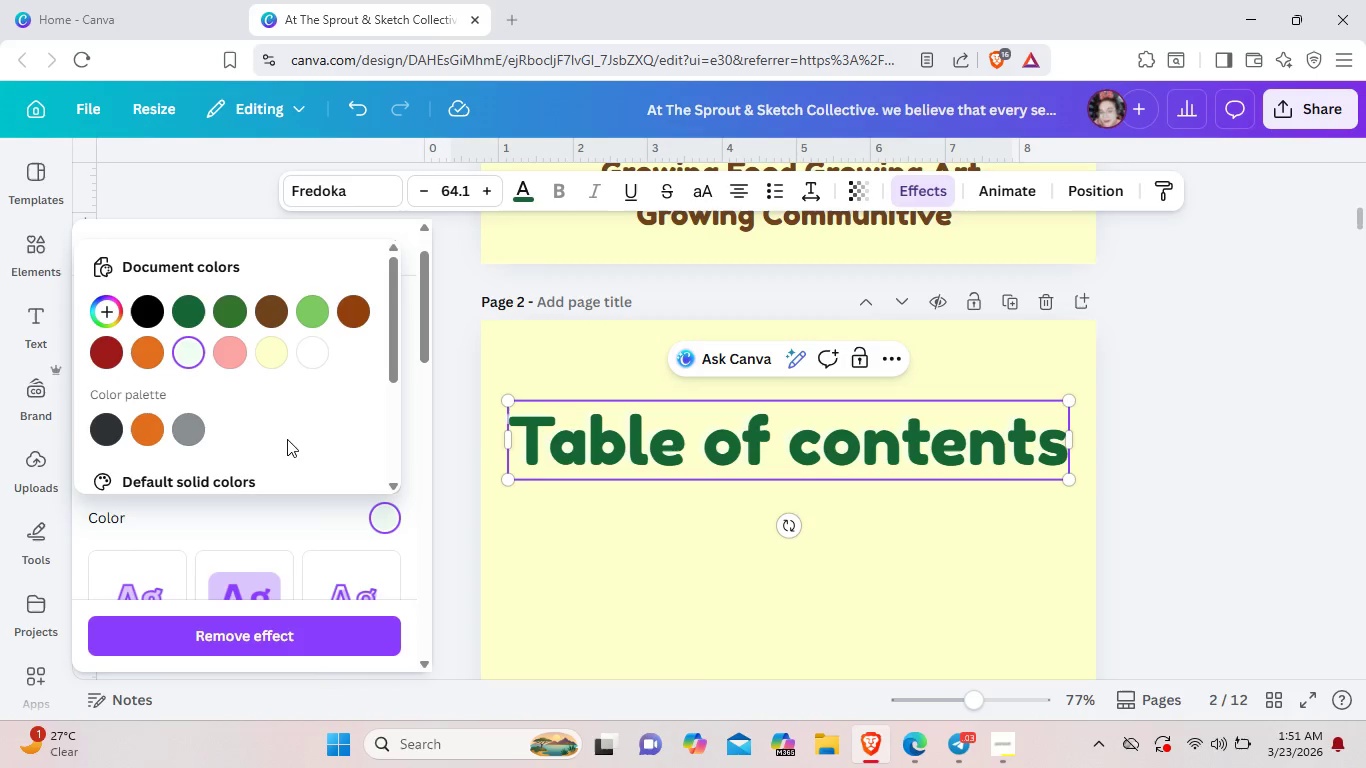 
scroll: coordinate [239, 453], scroll_direction: down, amount: 1.0
 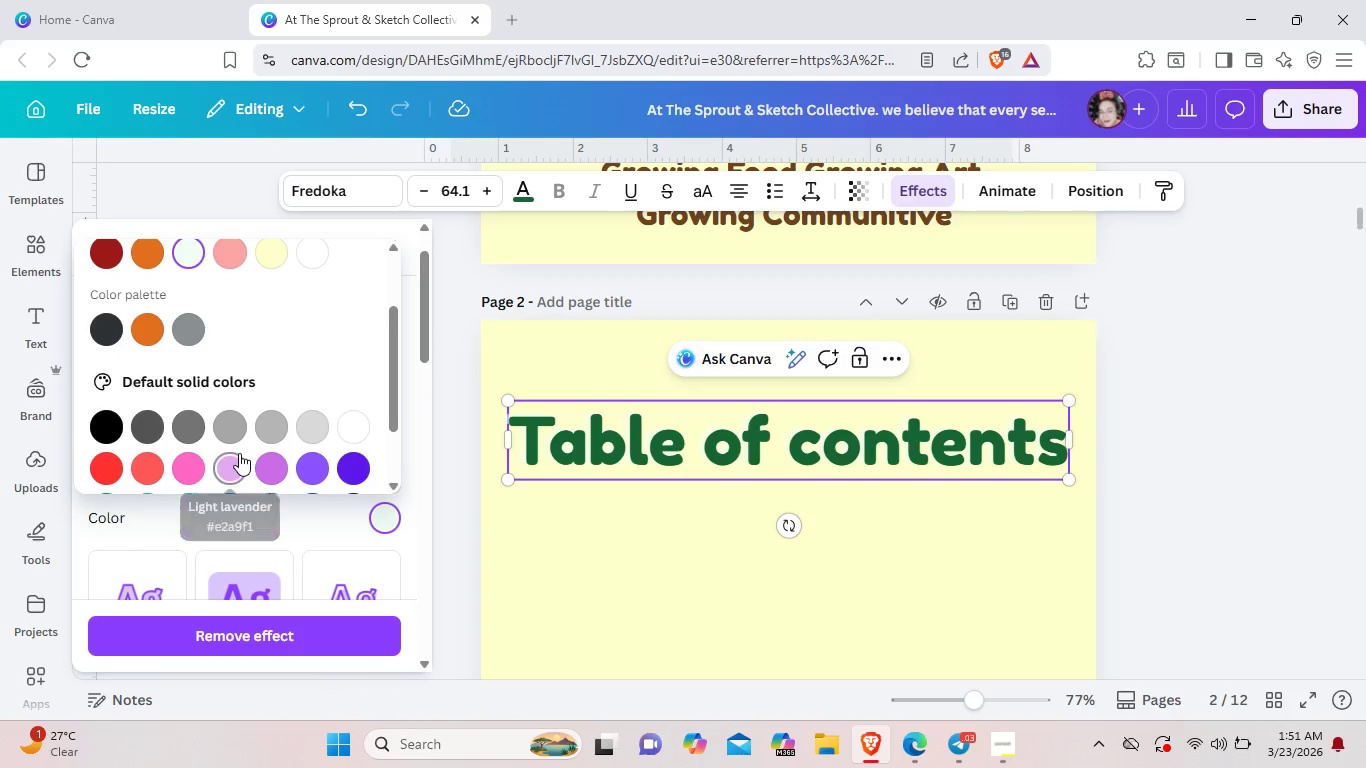 
scroll: coordinate [239, 453], scroll_direction: up, amount: 1.0
 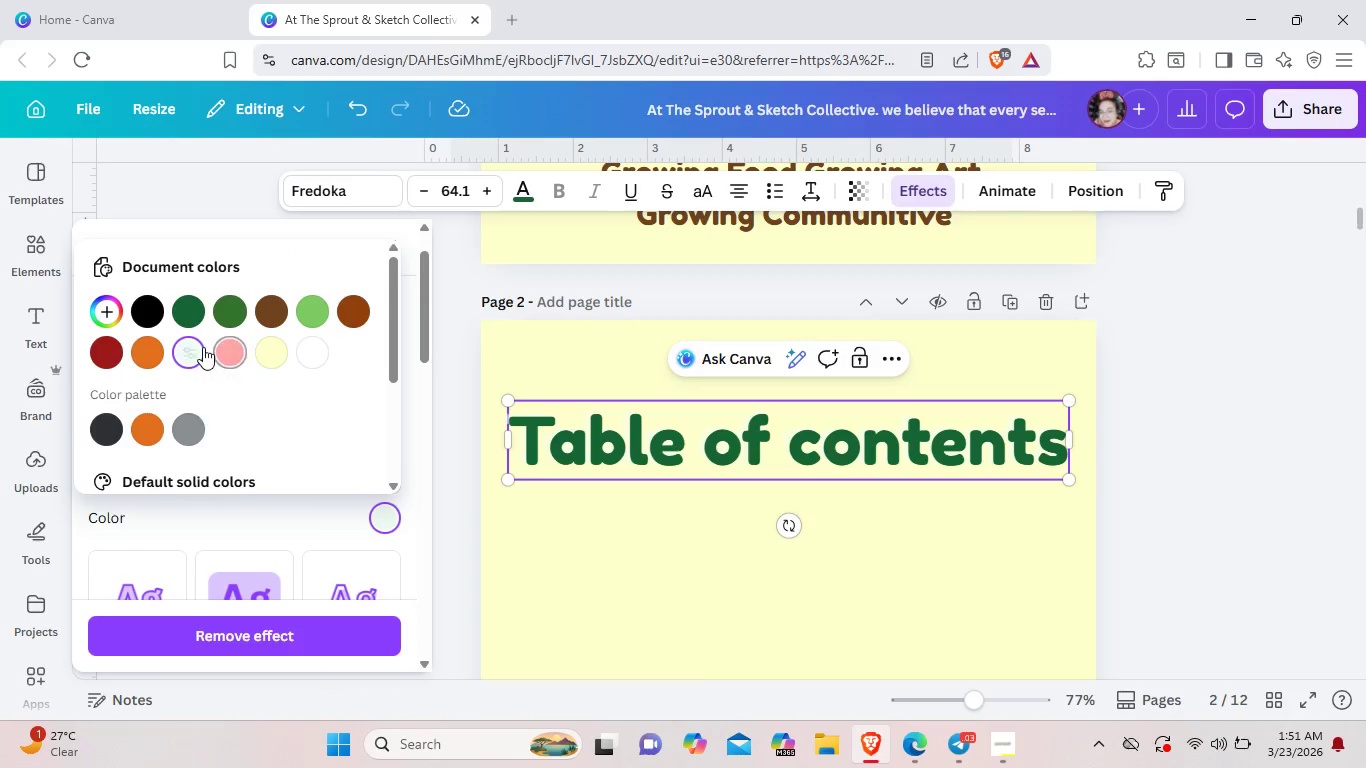 
mouse_move([220, 370])
 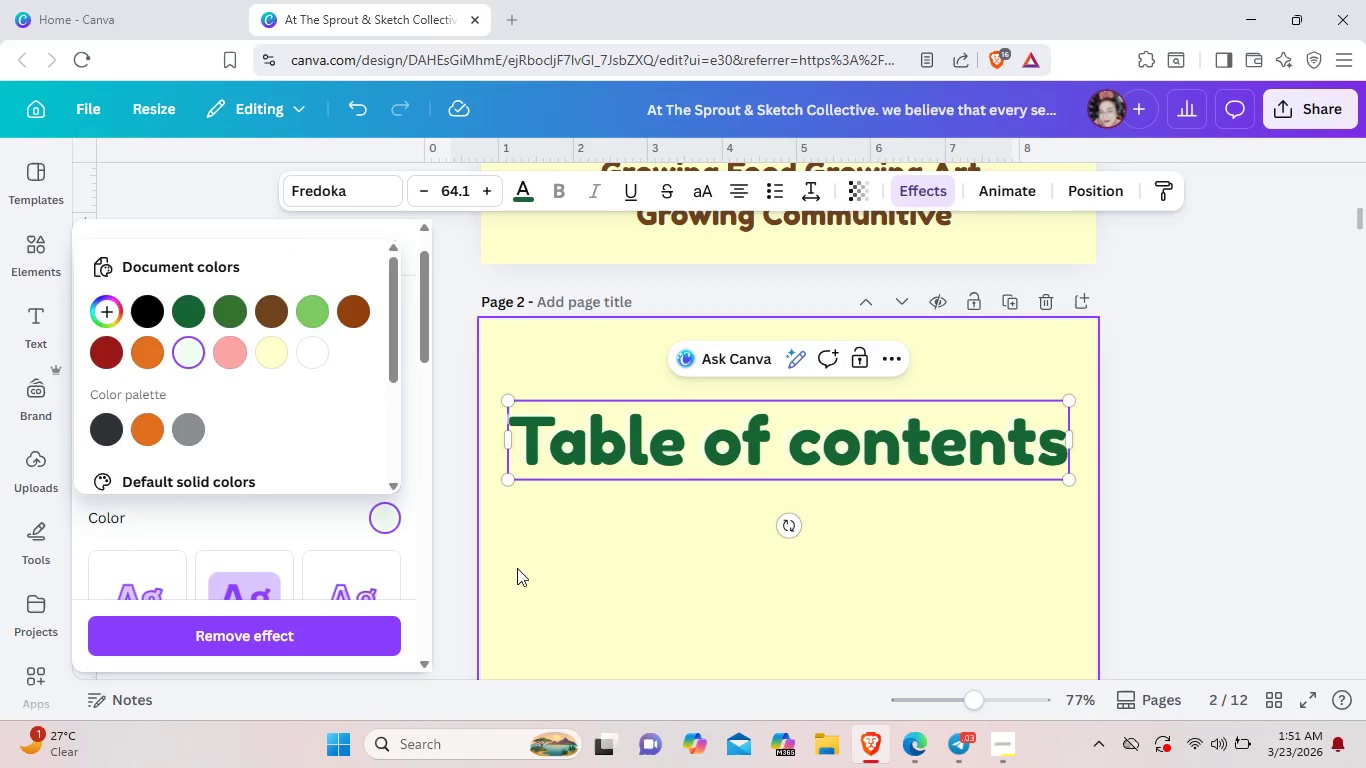 
left_click([517, 568])
 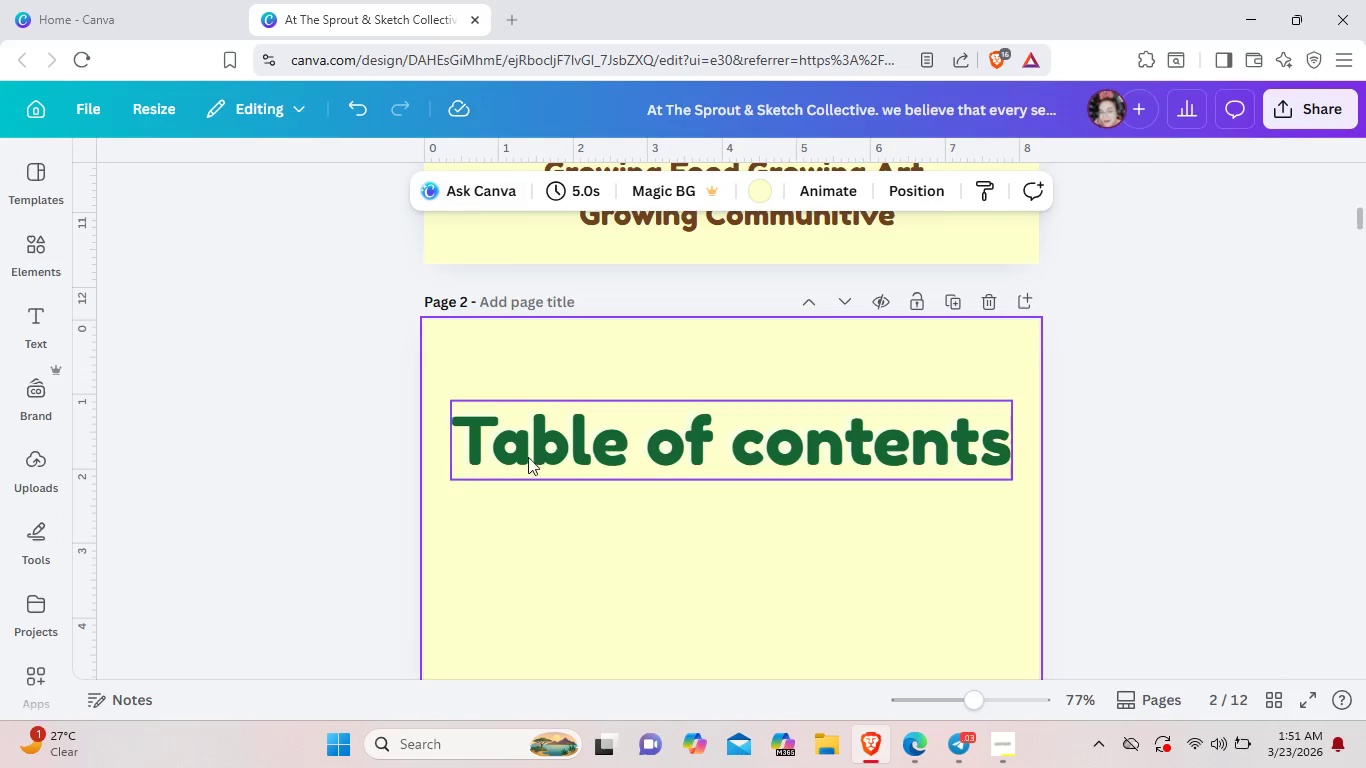 
left_click([551, 441])
 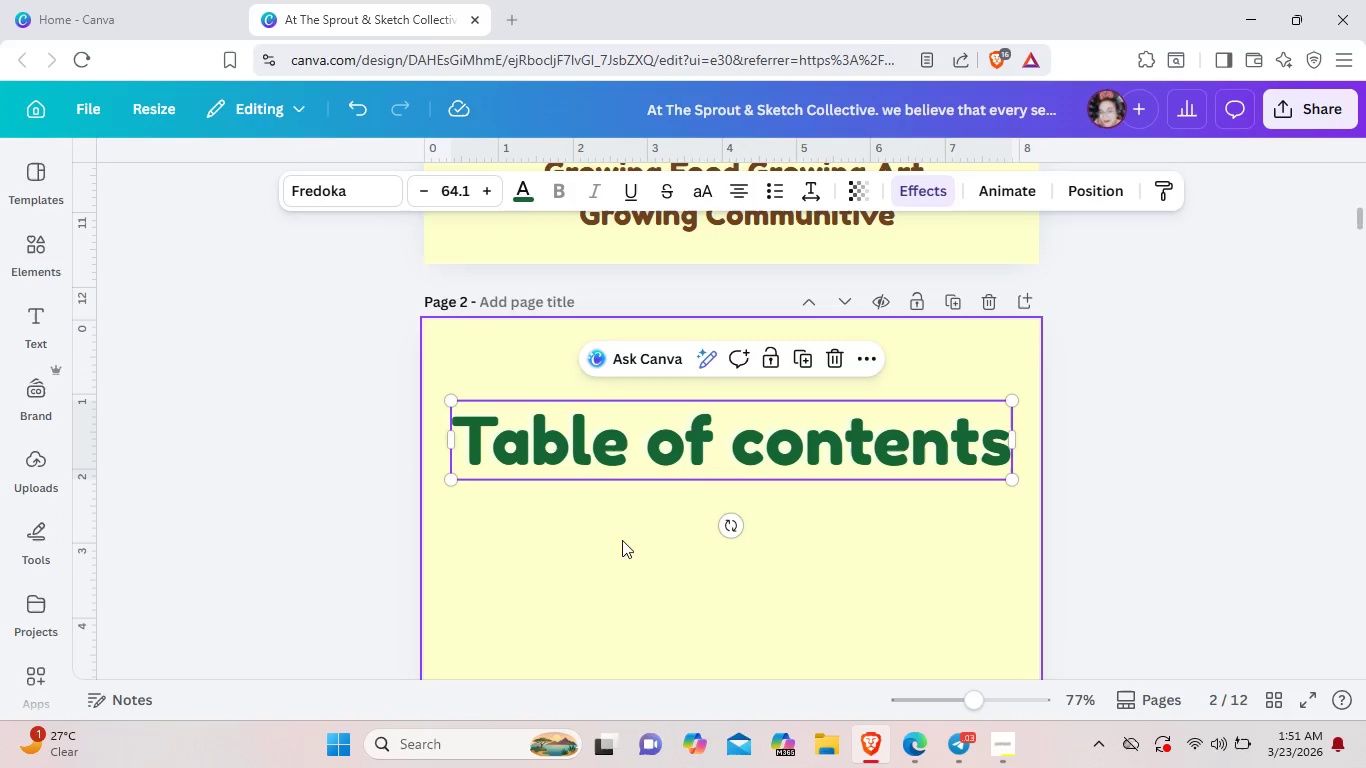 
left_click([605, 550])
 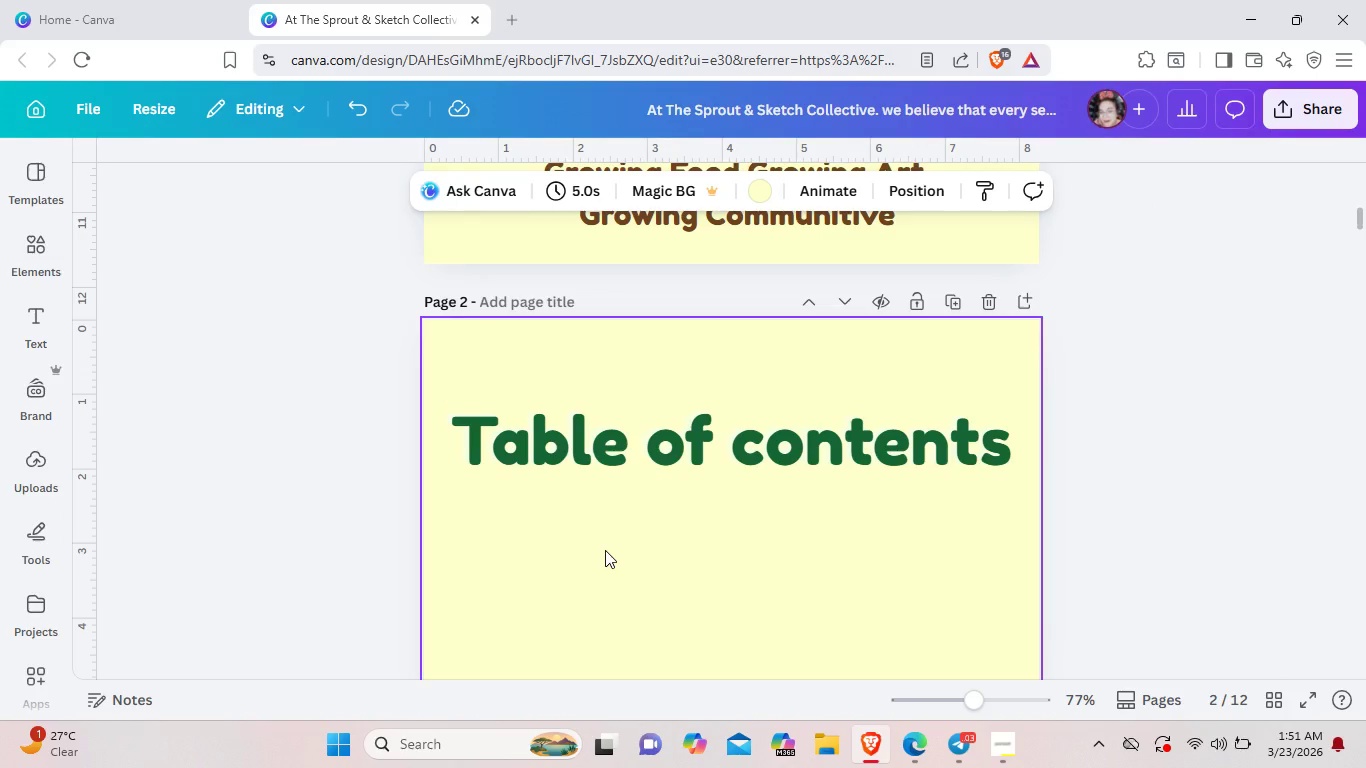 
left_click_drag(start_coordinate=[647, 456], to_coordinate=[653, 437])
 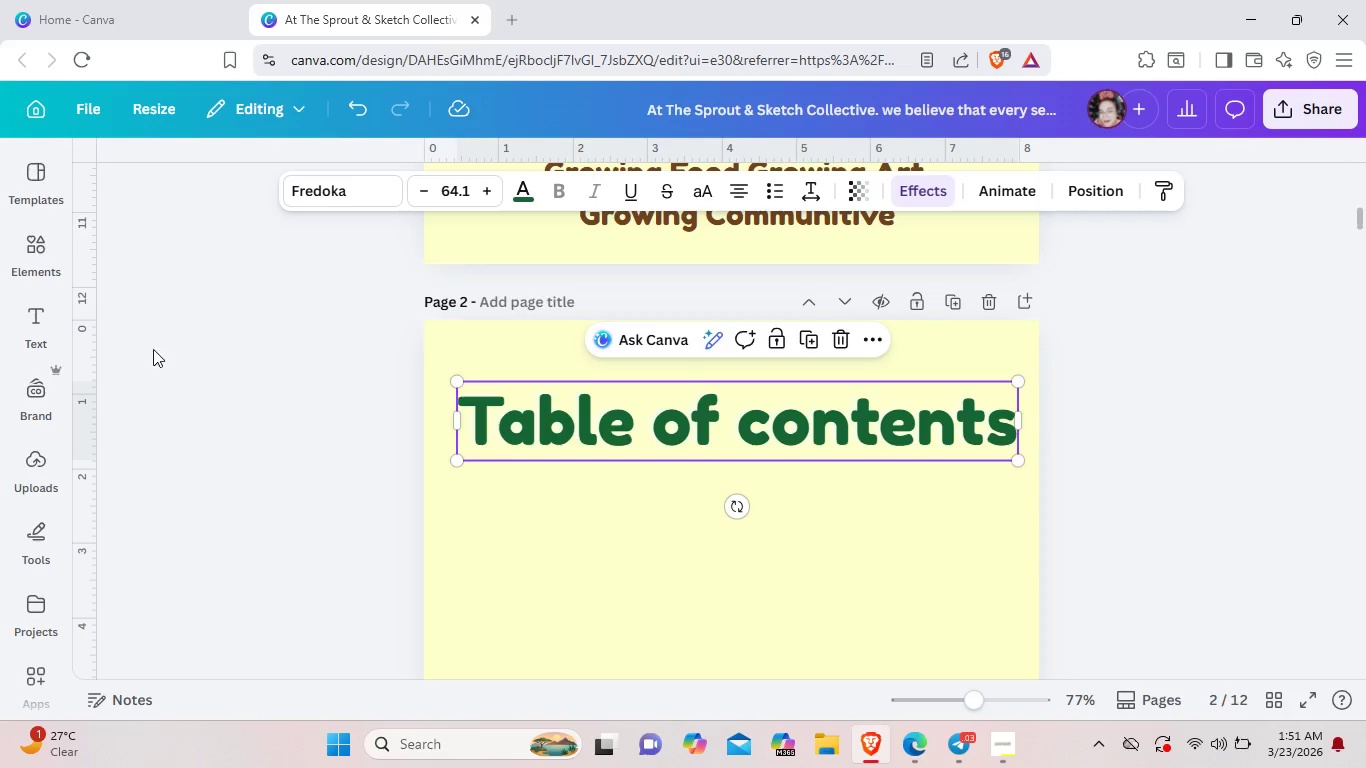 
wait(5.03)
 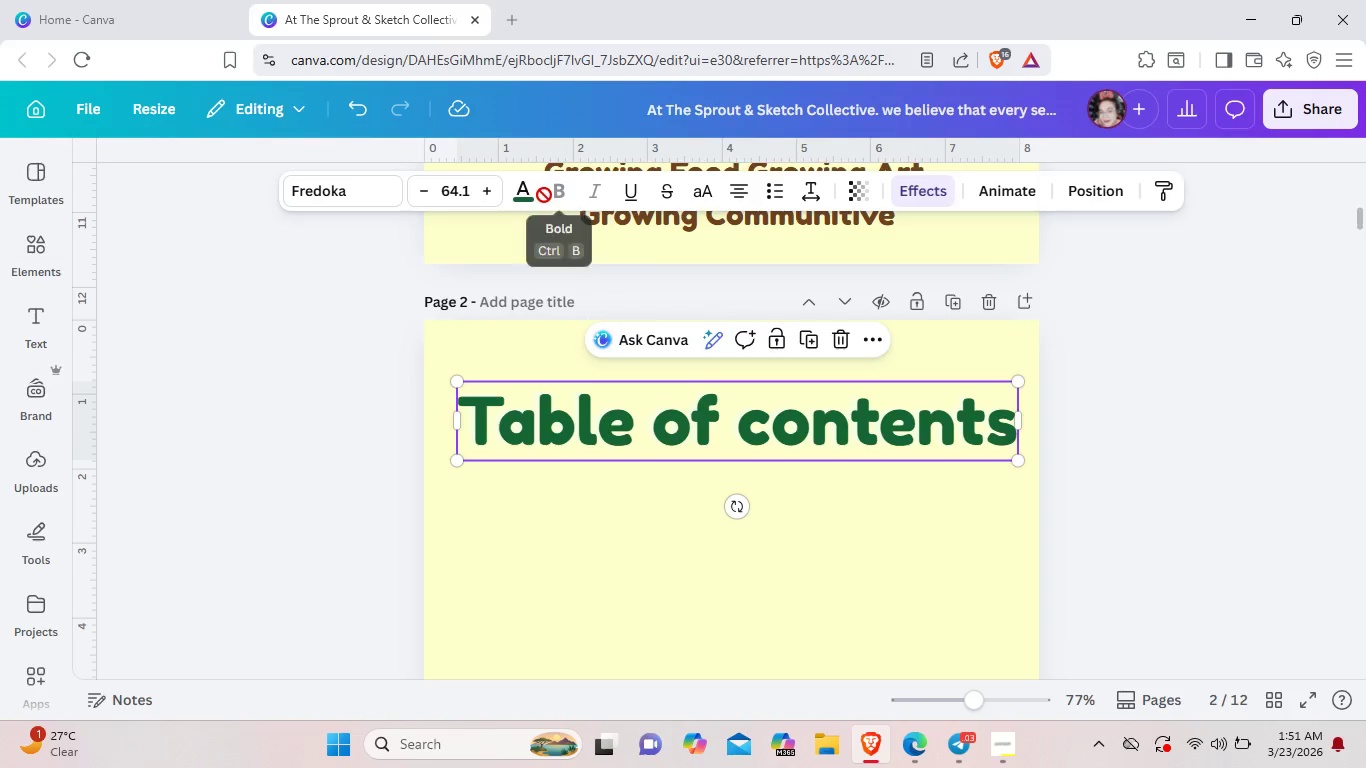 
left_click([14, 321])
 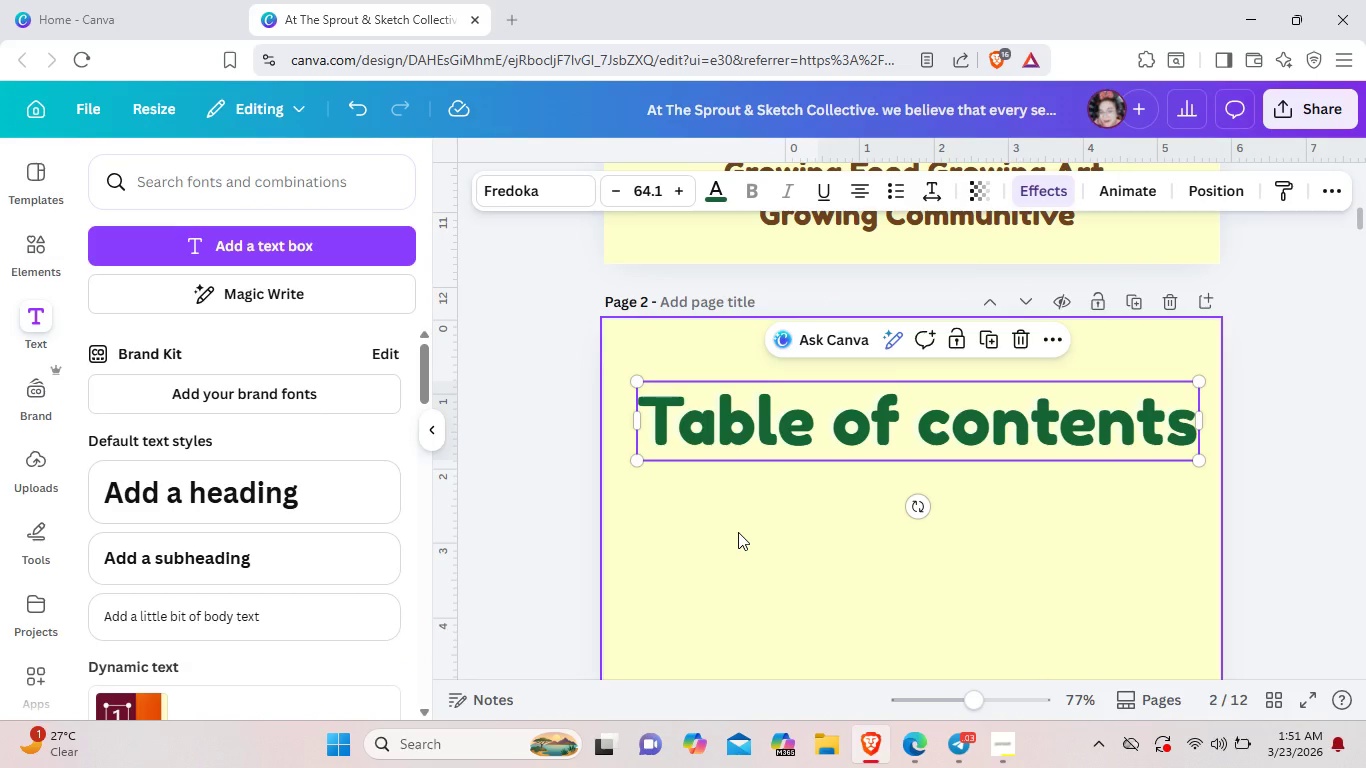 
wait(9.5)
 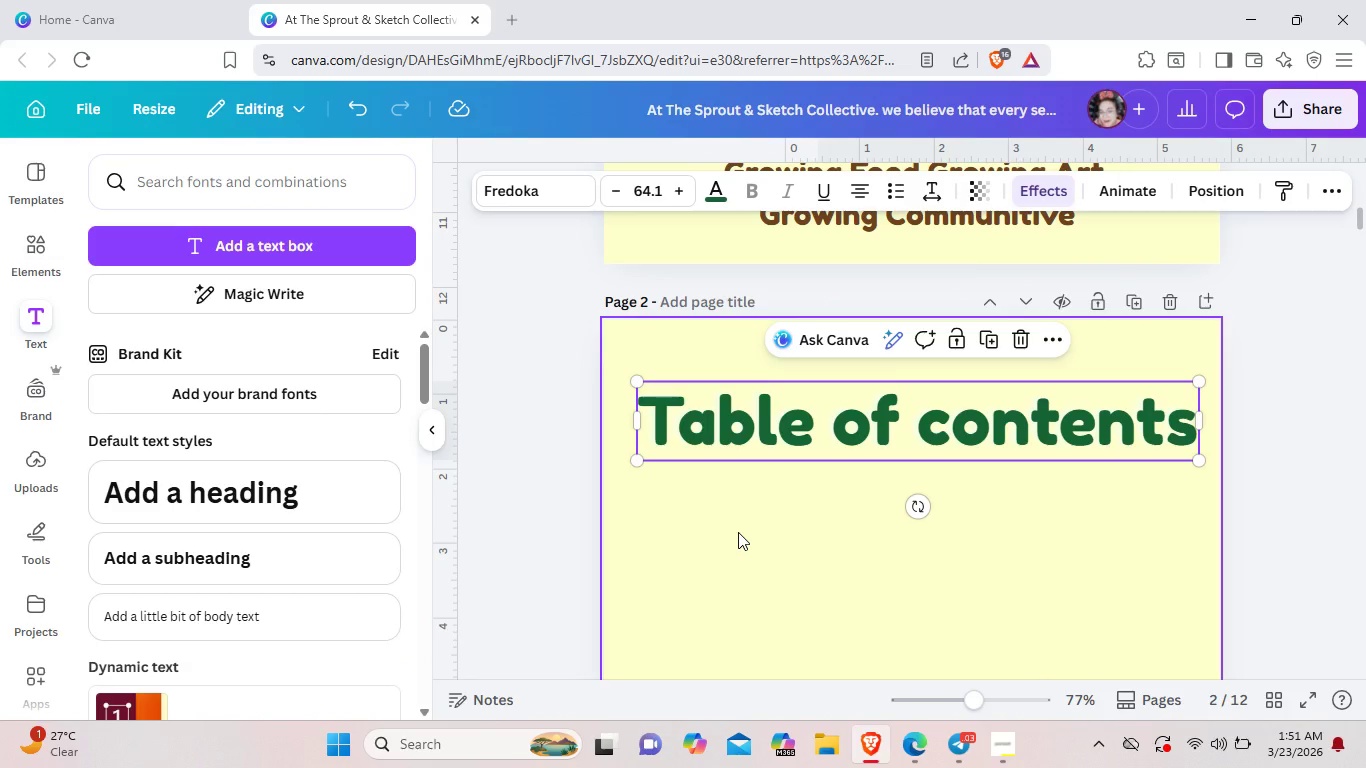 
left_click([119, 2])
 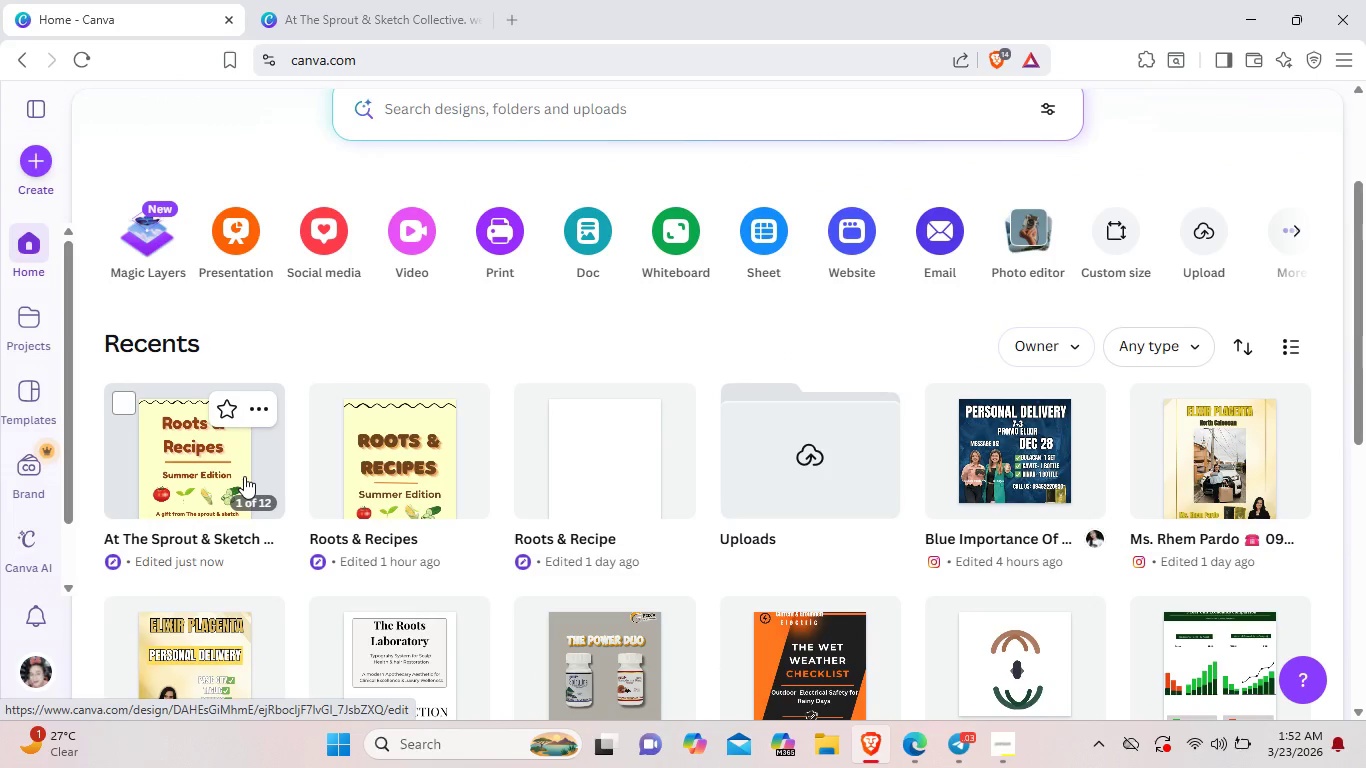 
left_click([244, 476])
 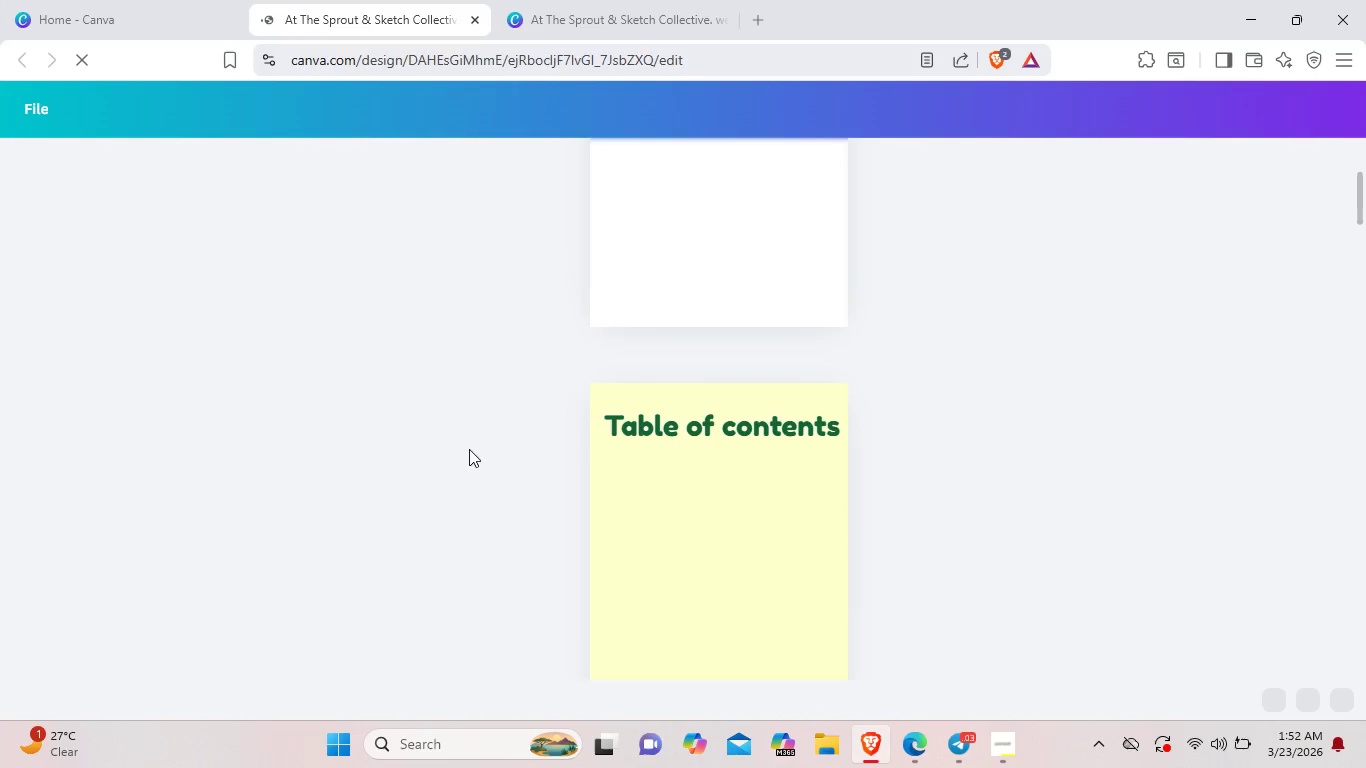 
wait(9.09)
 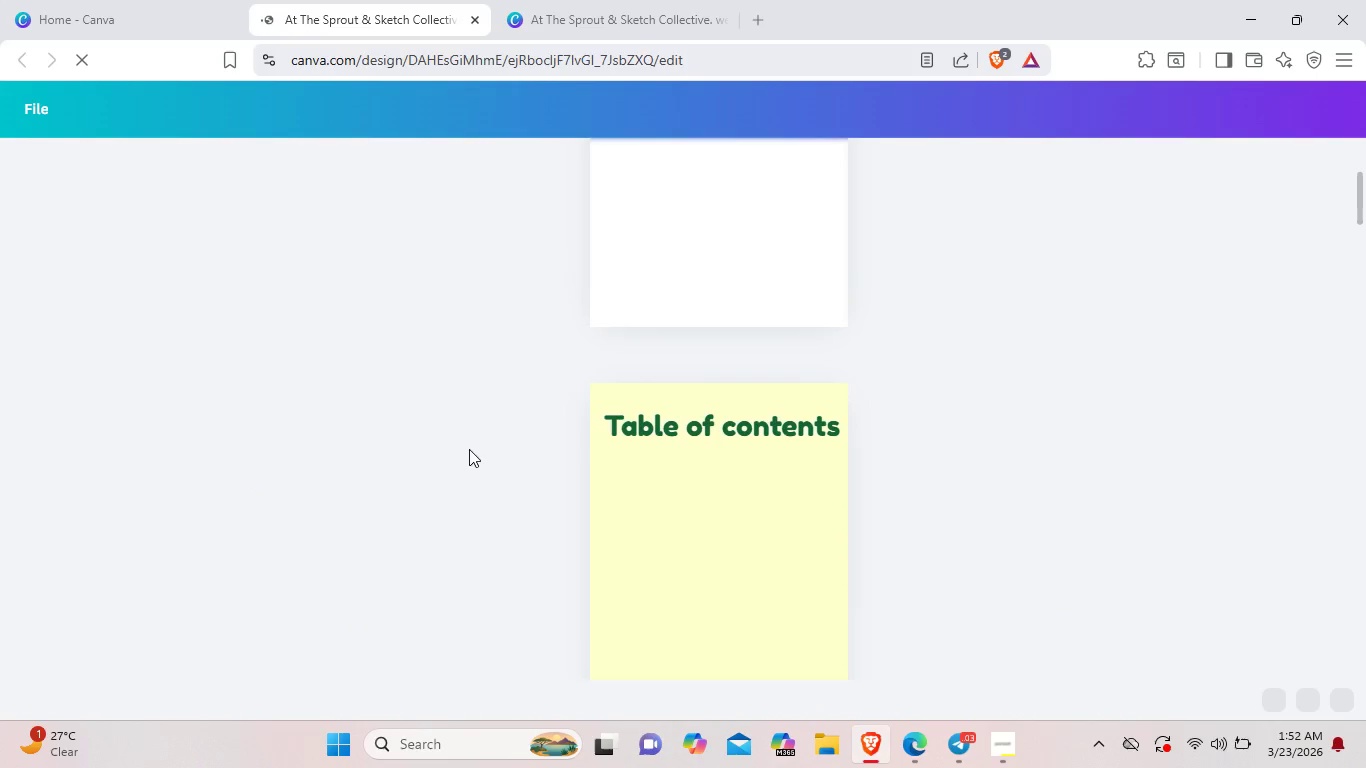 
left_click([554, 17])
 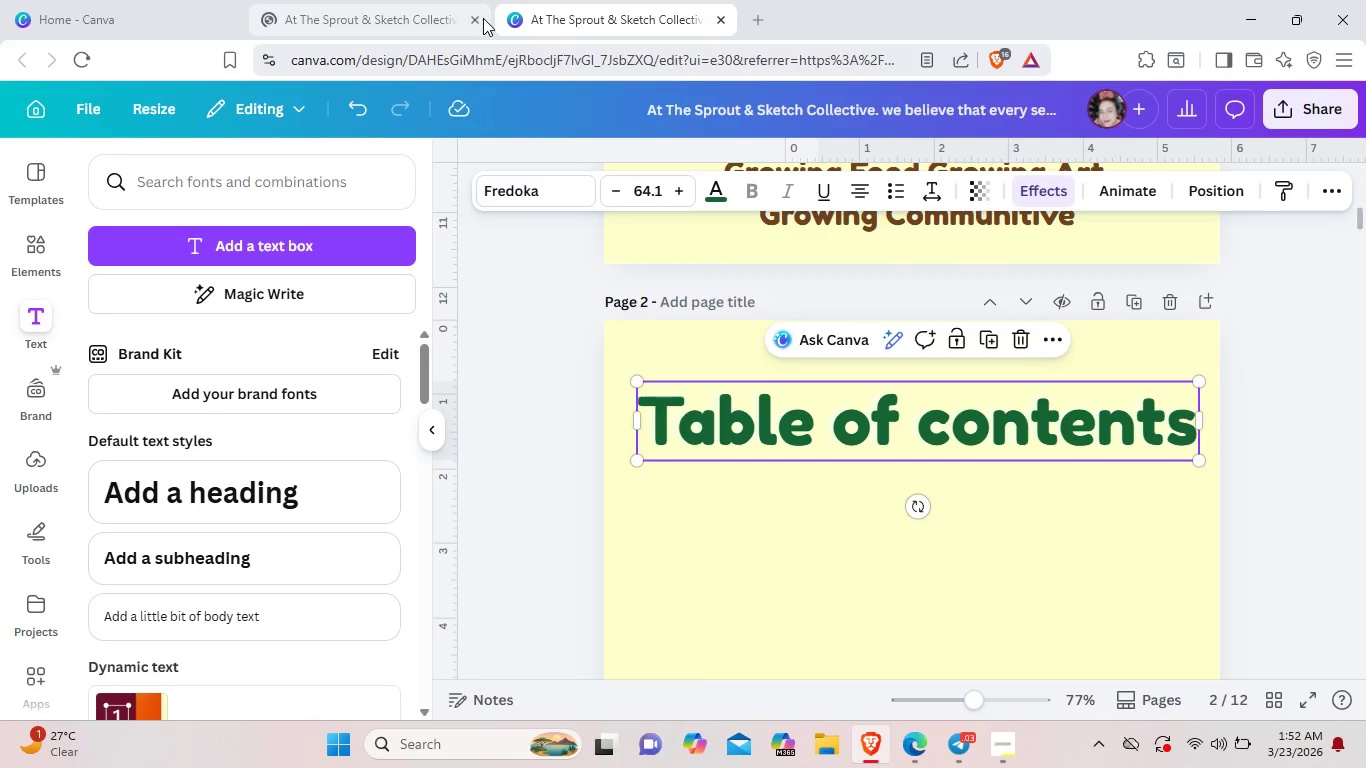 
left_click([483, 18])
 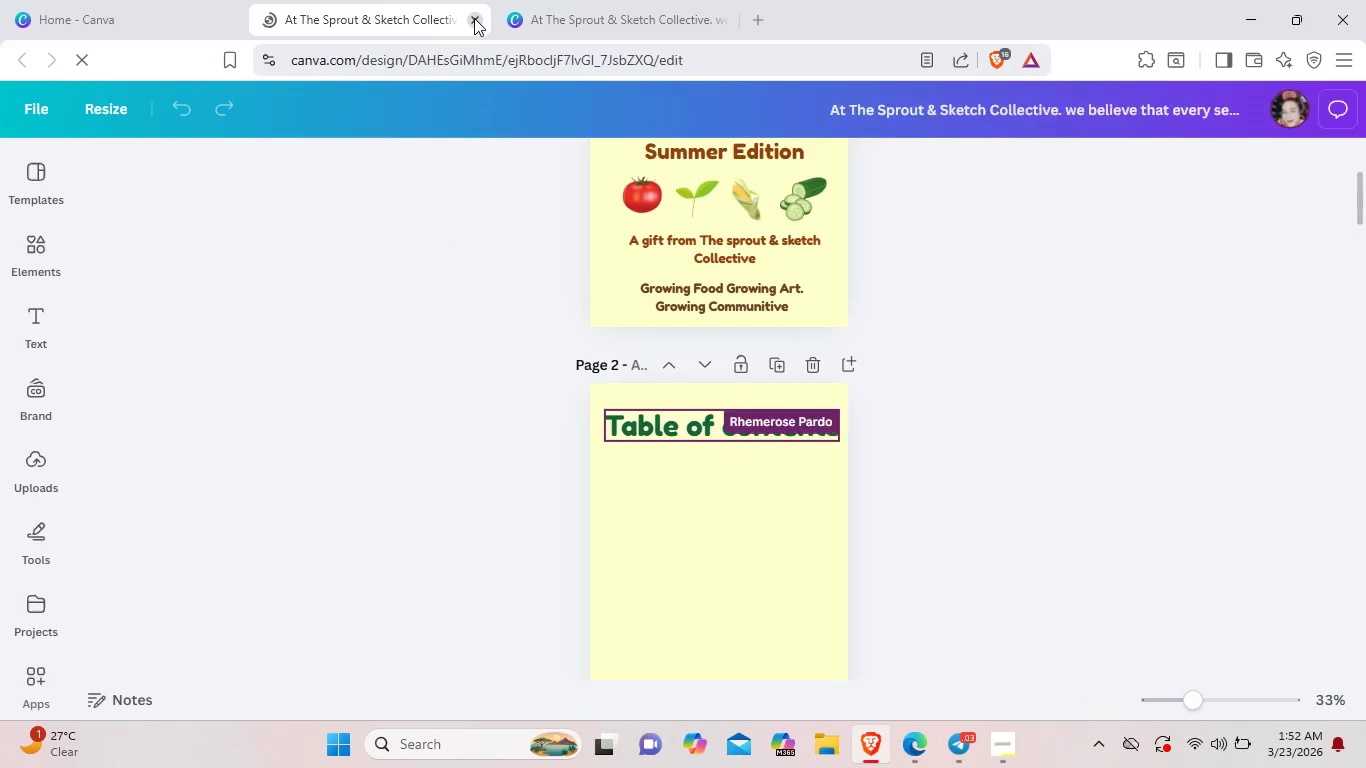 
left_click([474, 18])
 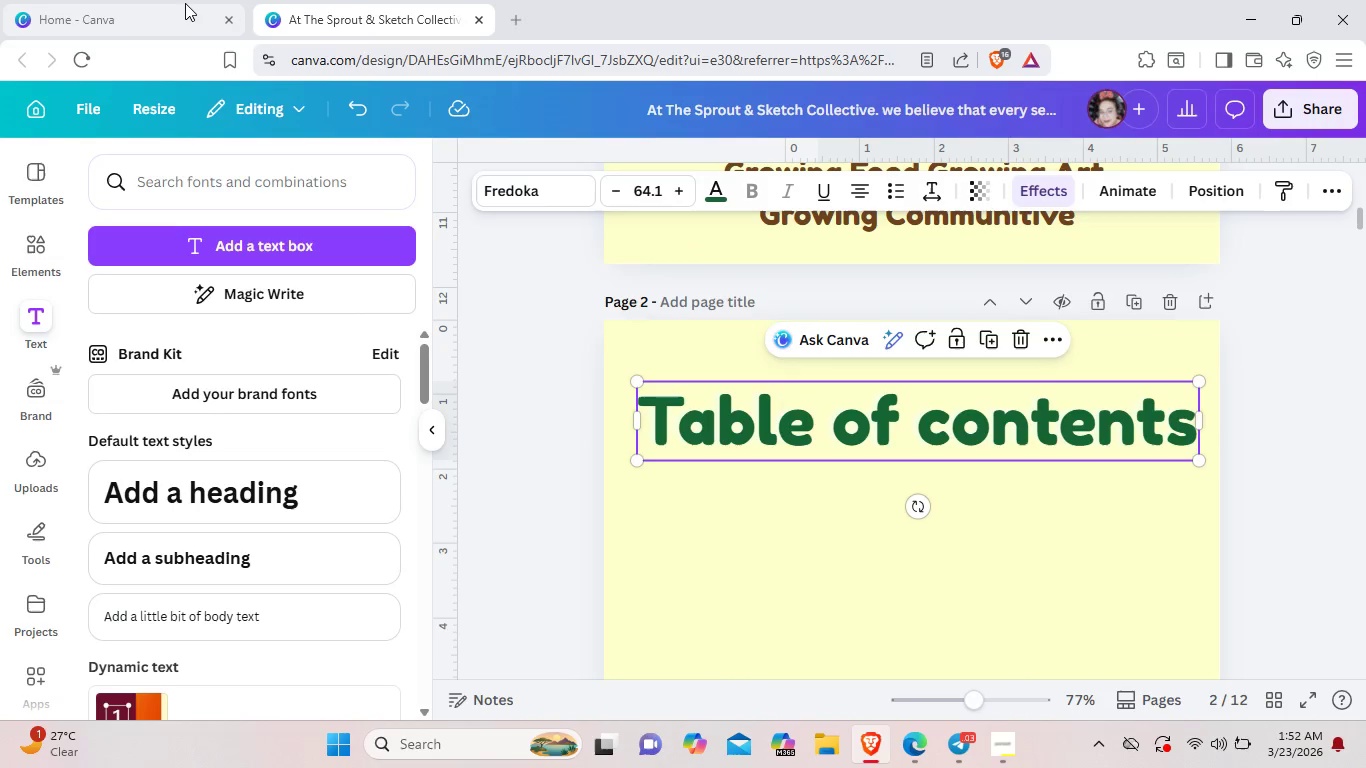 
left_click([184, 3])
 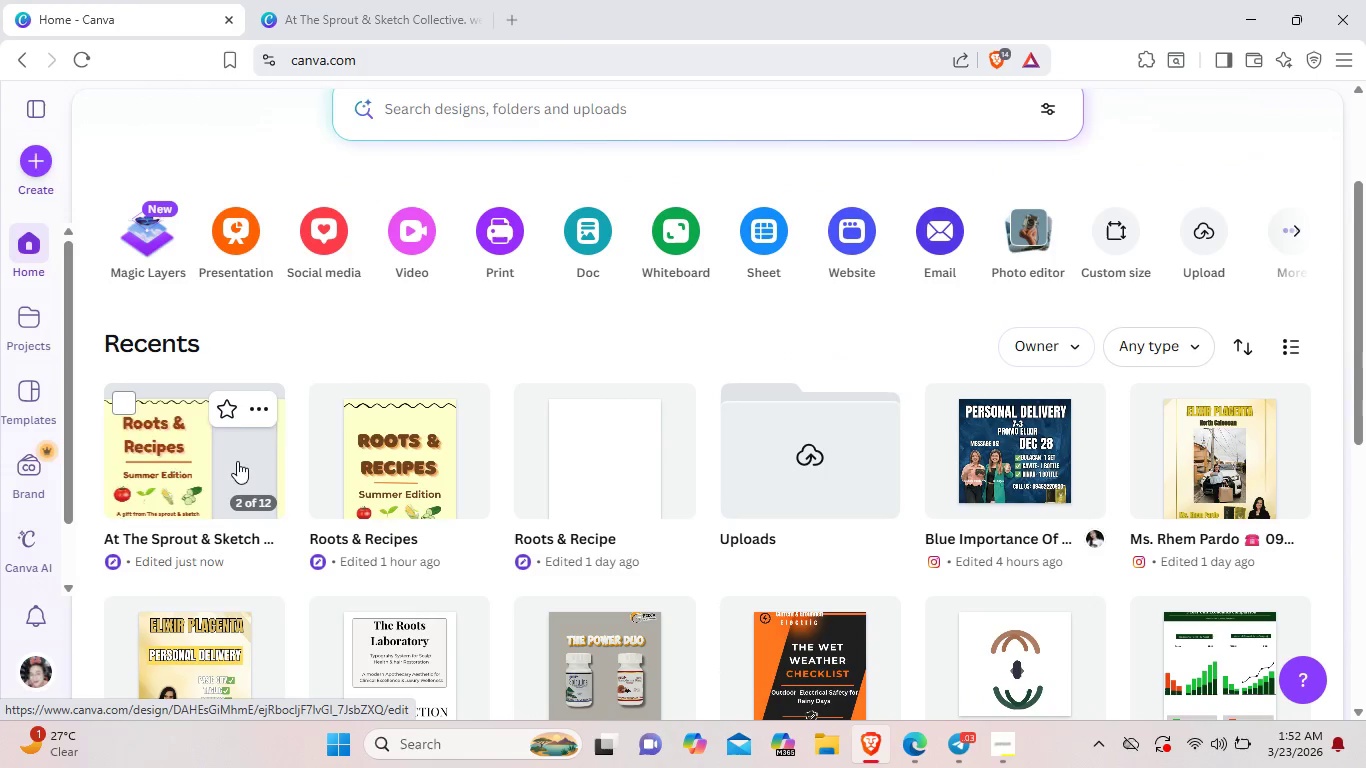 
wait(5.28)
 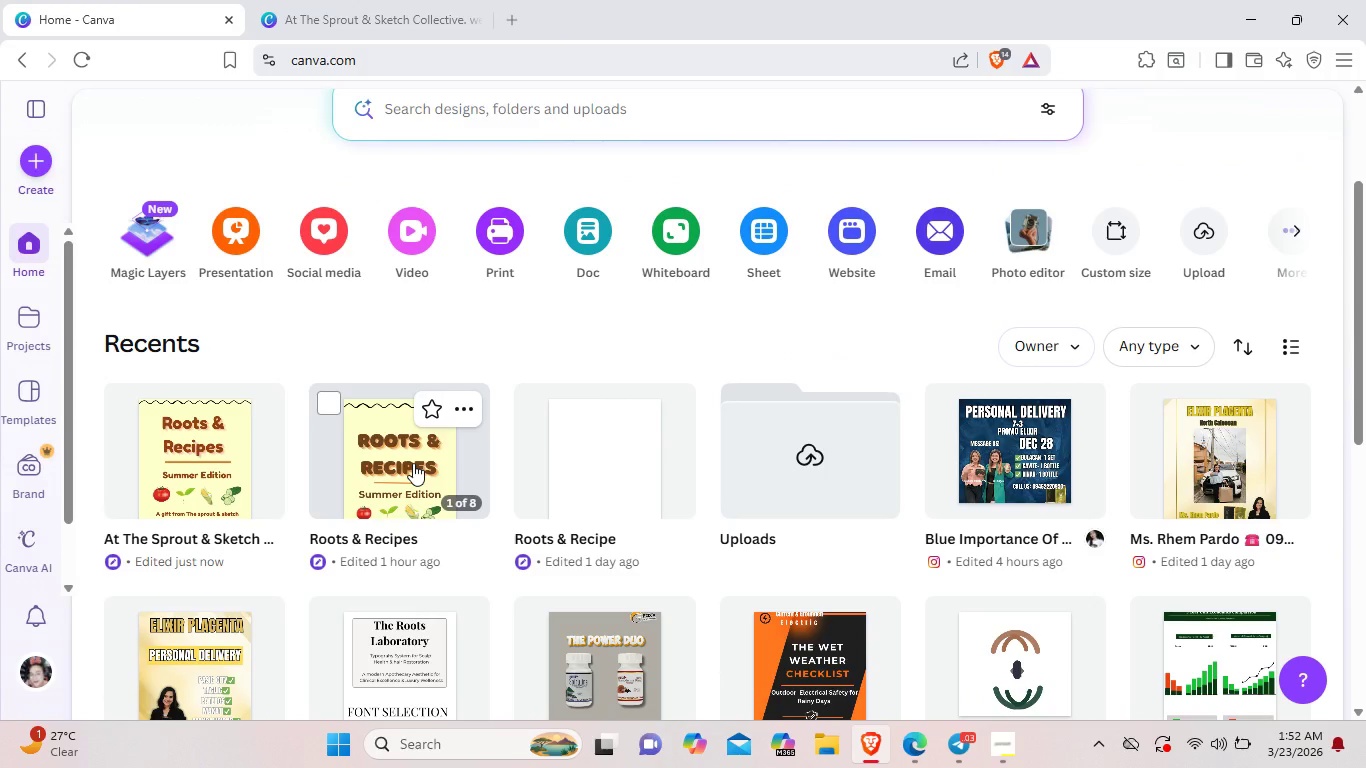 
left_click([237, 461])
 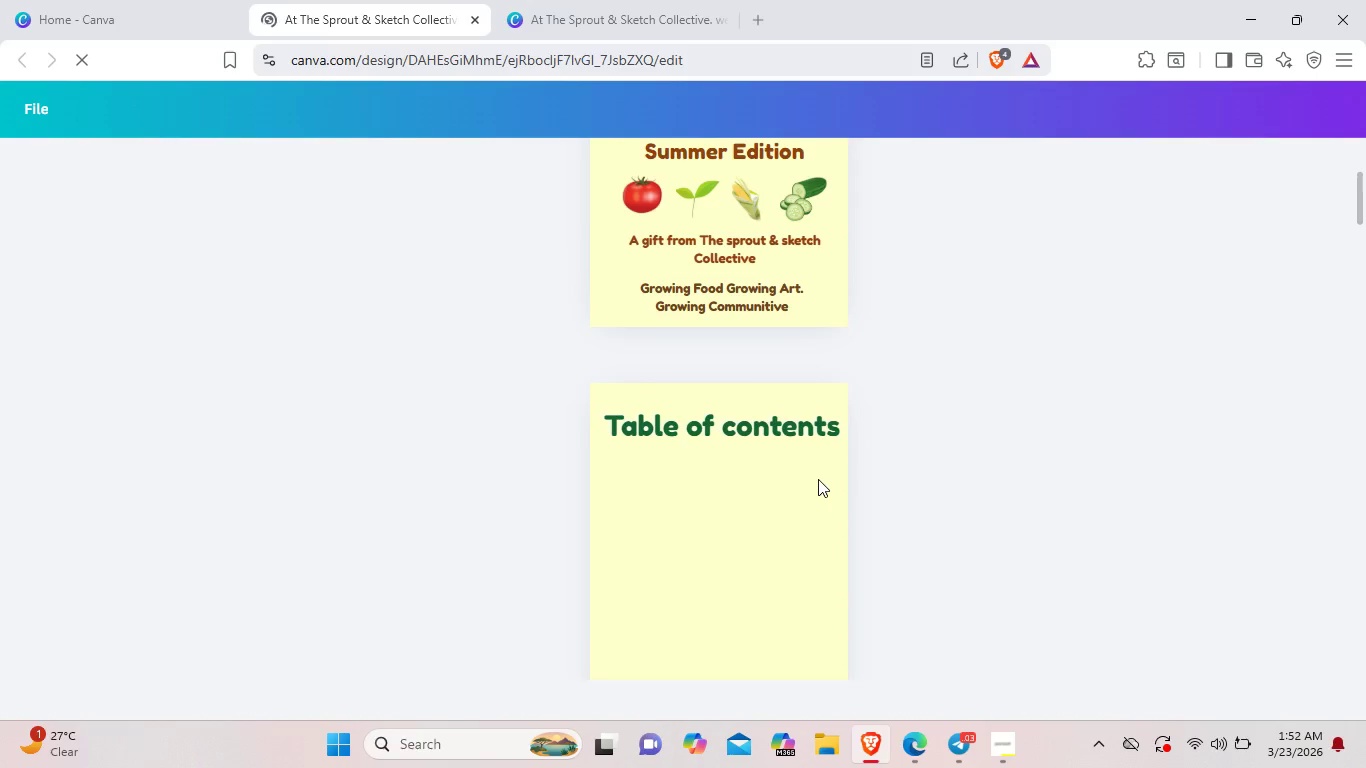 
wait(11.0)
 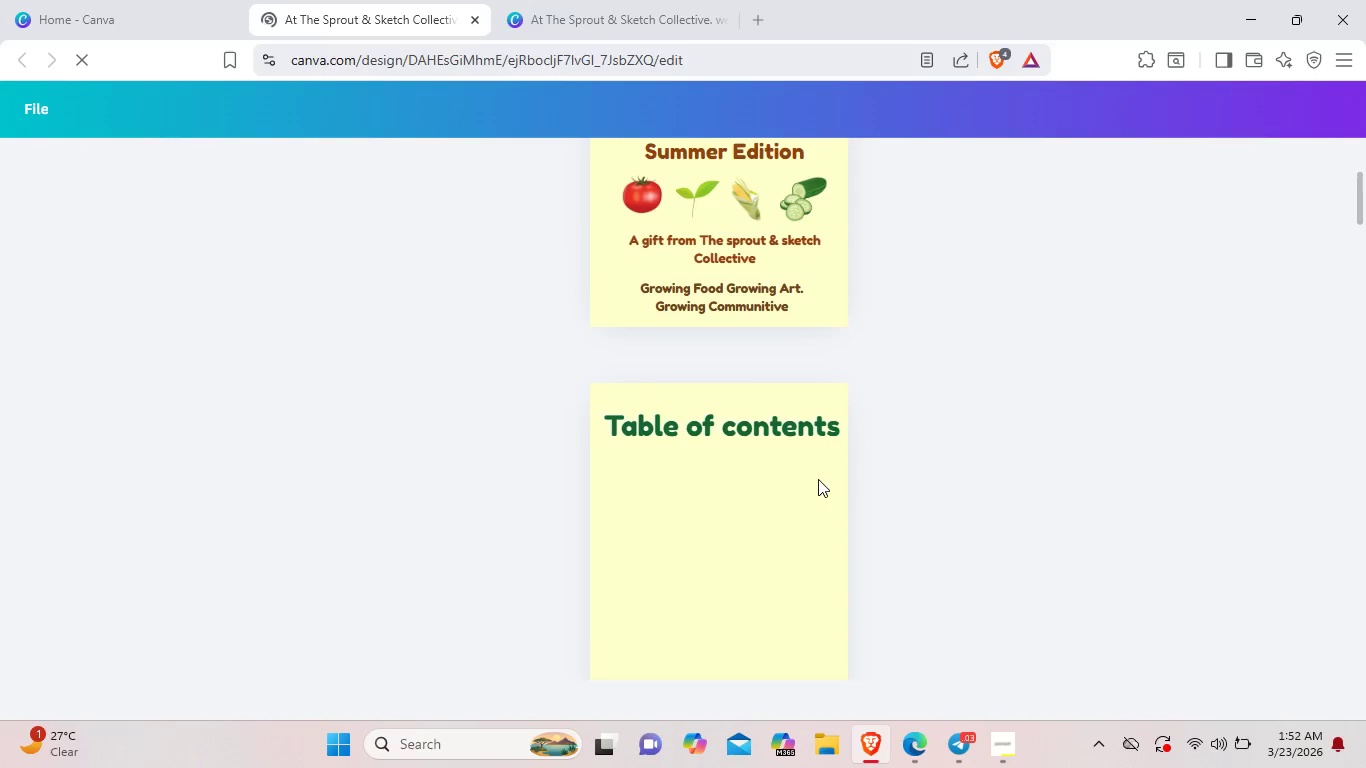 
left_click([638, 17])
 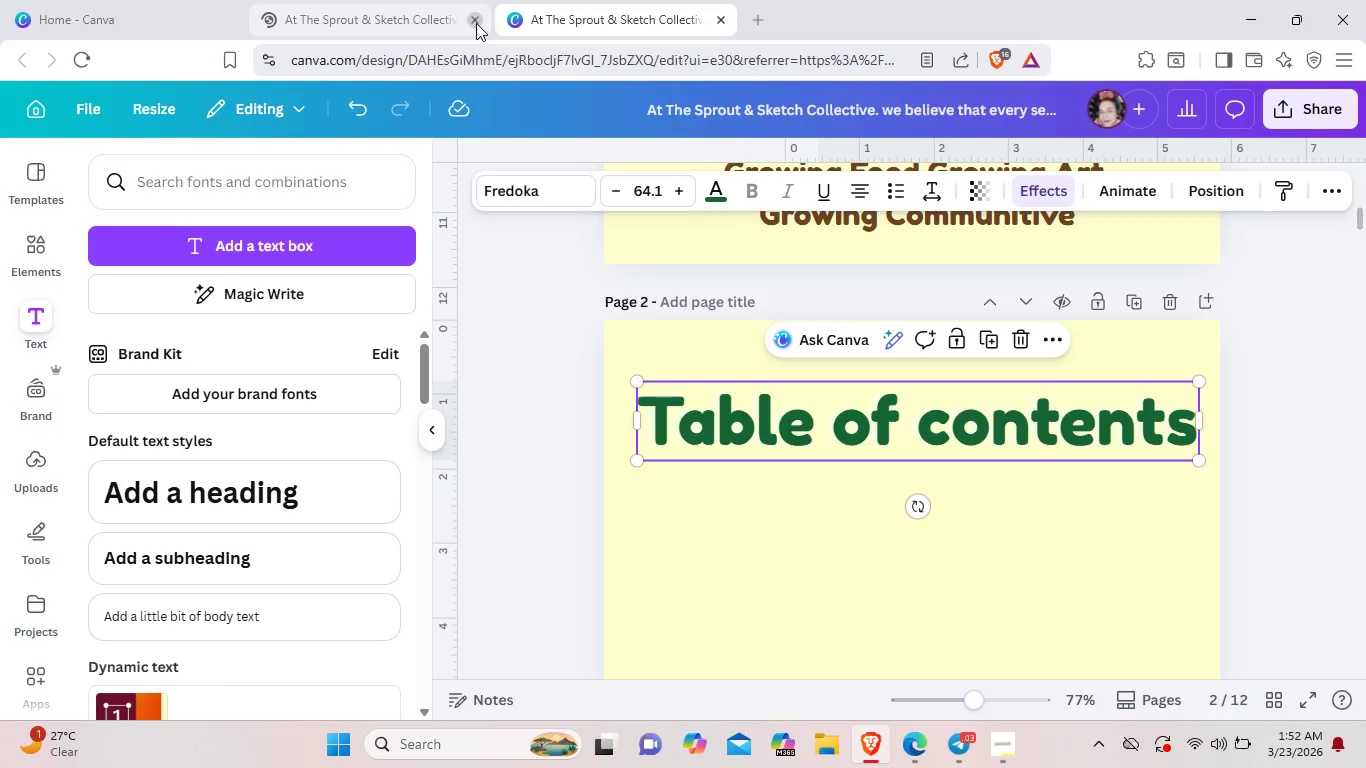 
left_click([475, 21])
 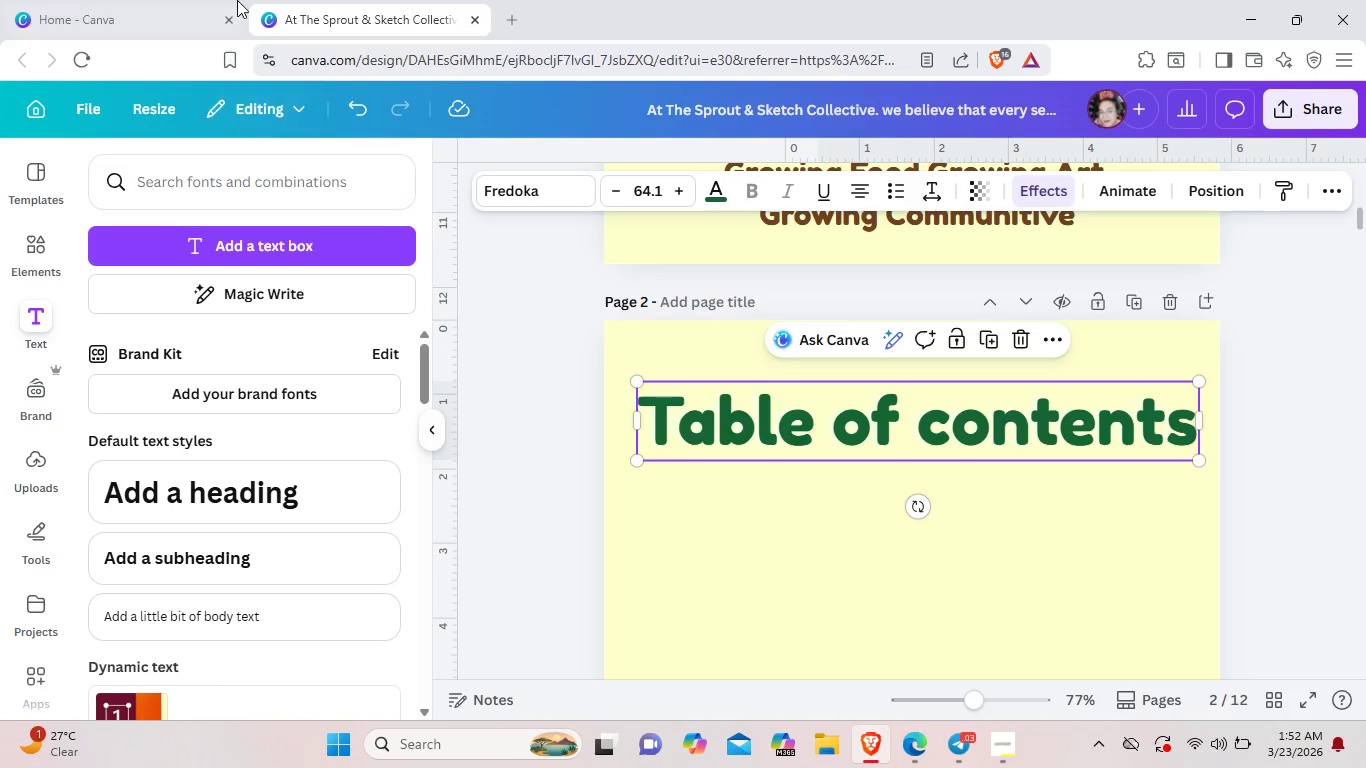 
left_click([232, 0])
 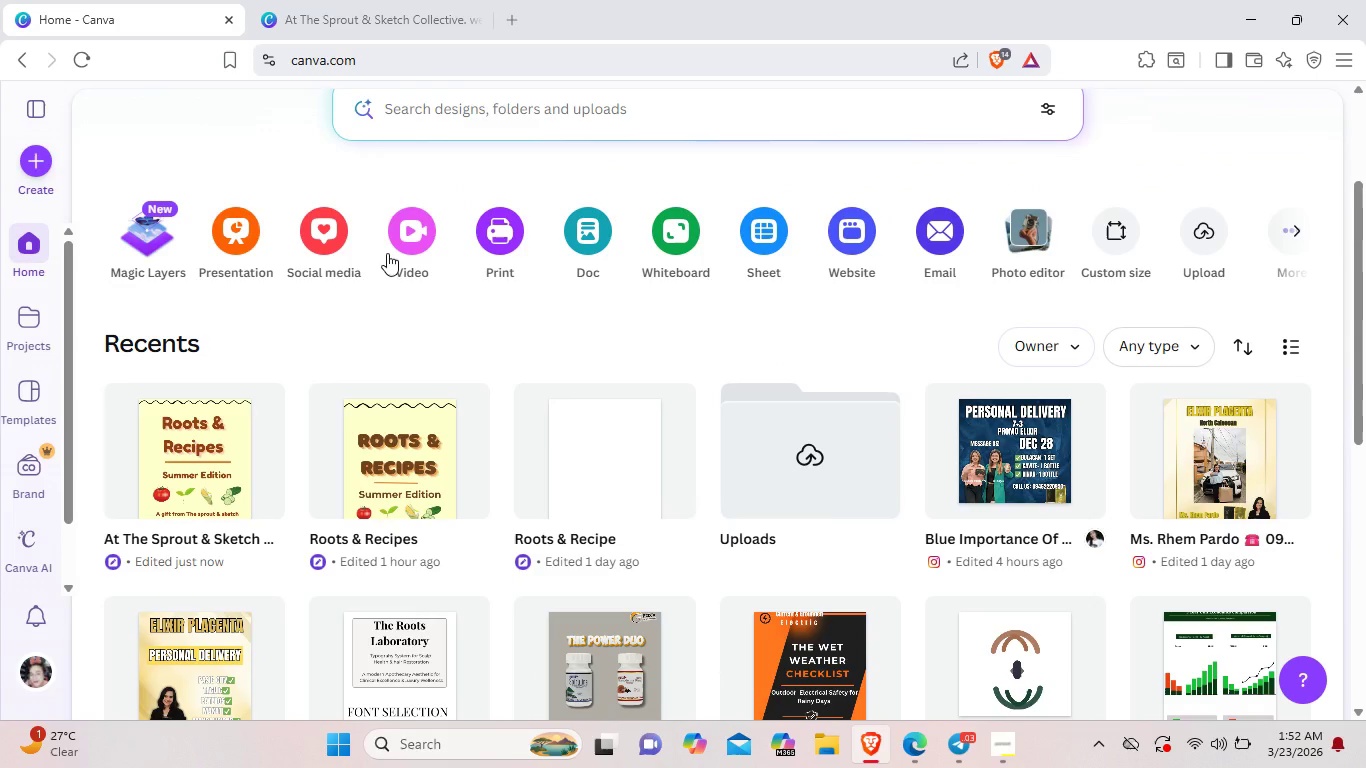 
mouse_move([425, 310])
 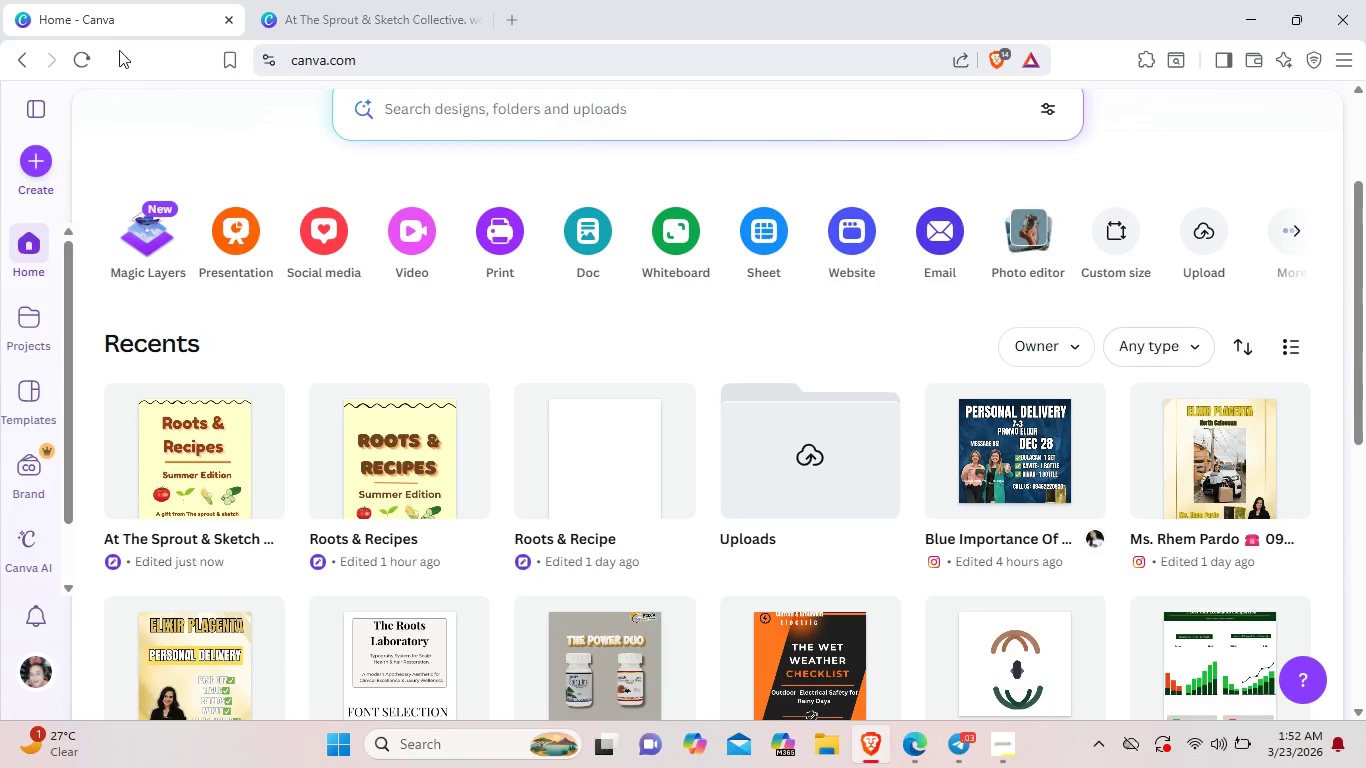 
left_click([91, 52])
 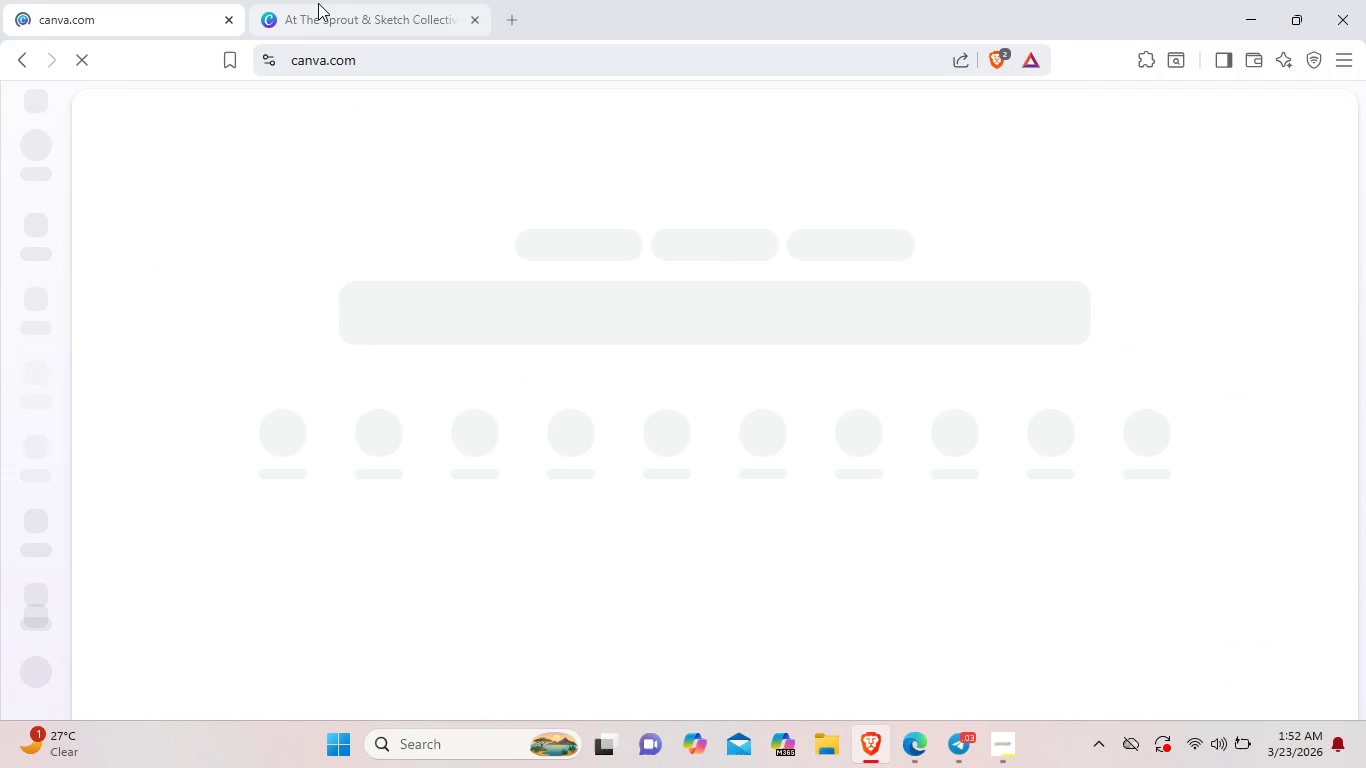 
left_click([318, 3])
 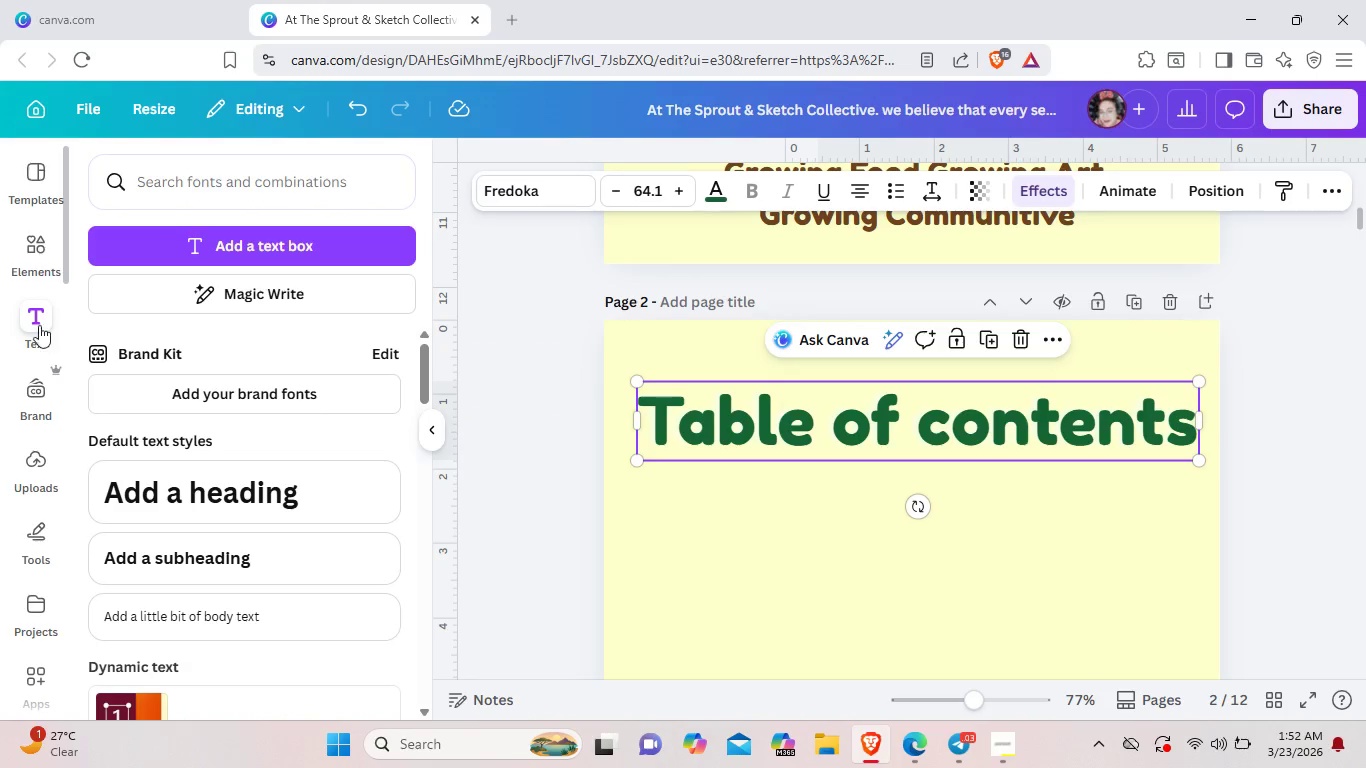 
left_click([77, 0])
 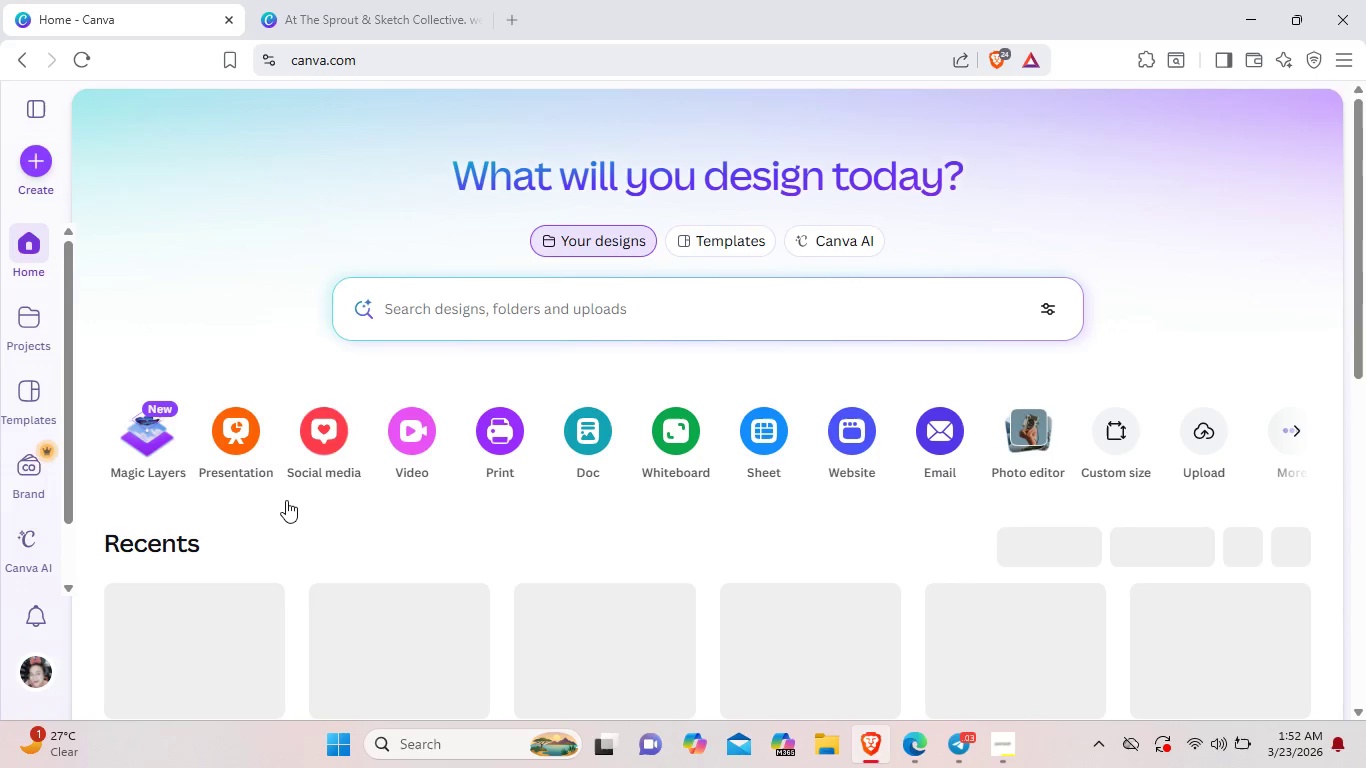 
scroll: coordinate [286, 500], scroll_direction: down, amount: 1.0
 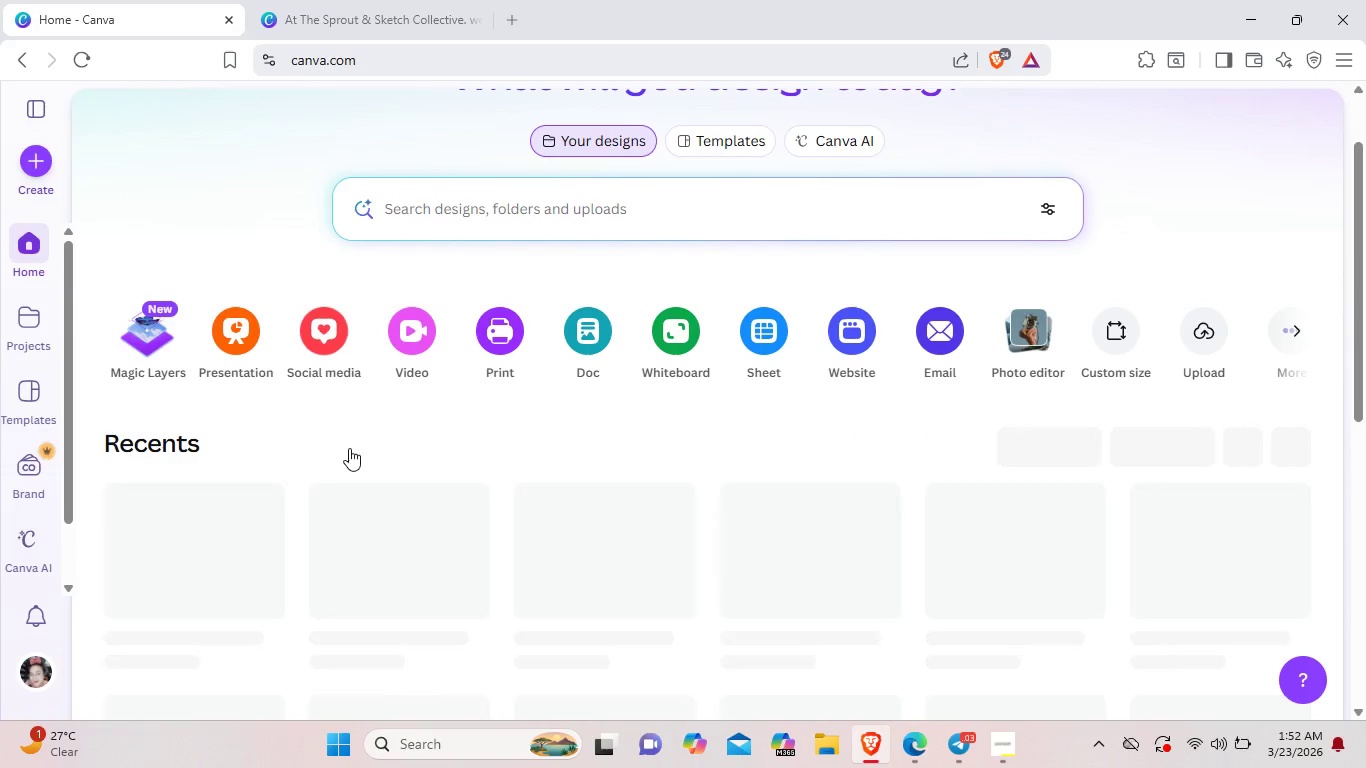 
mouse_move([393, 441])
 